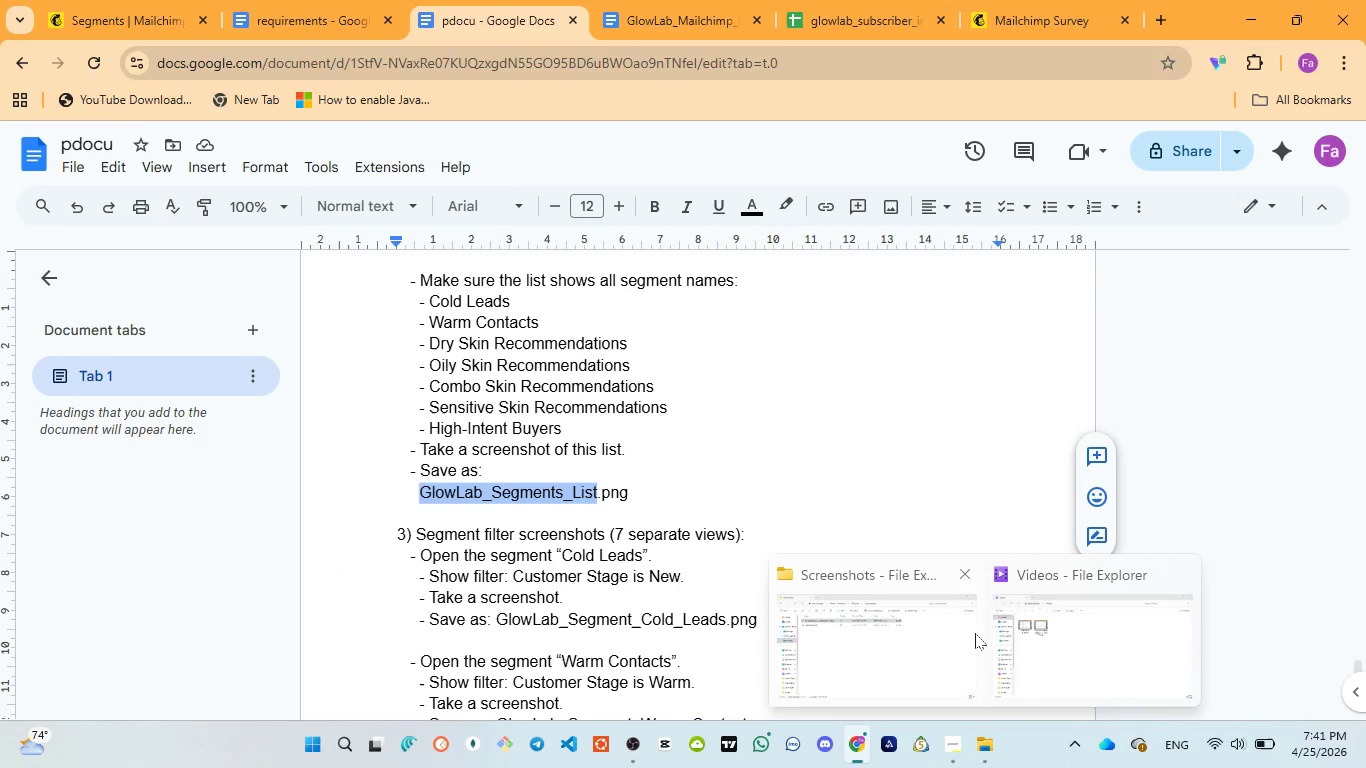 
left_click([926, 651])
 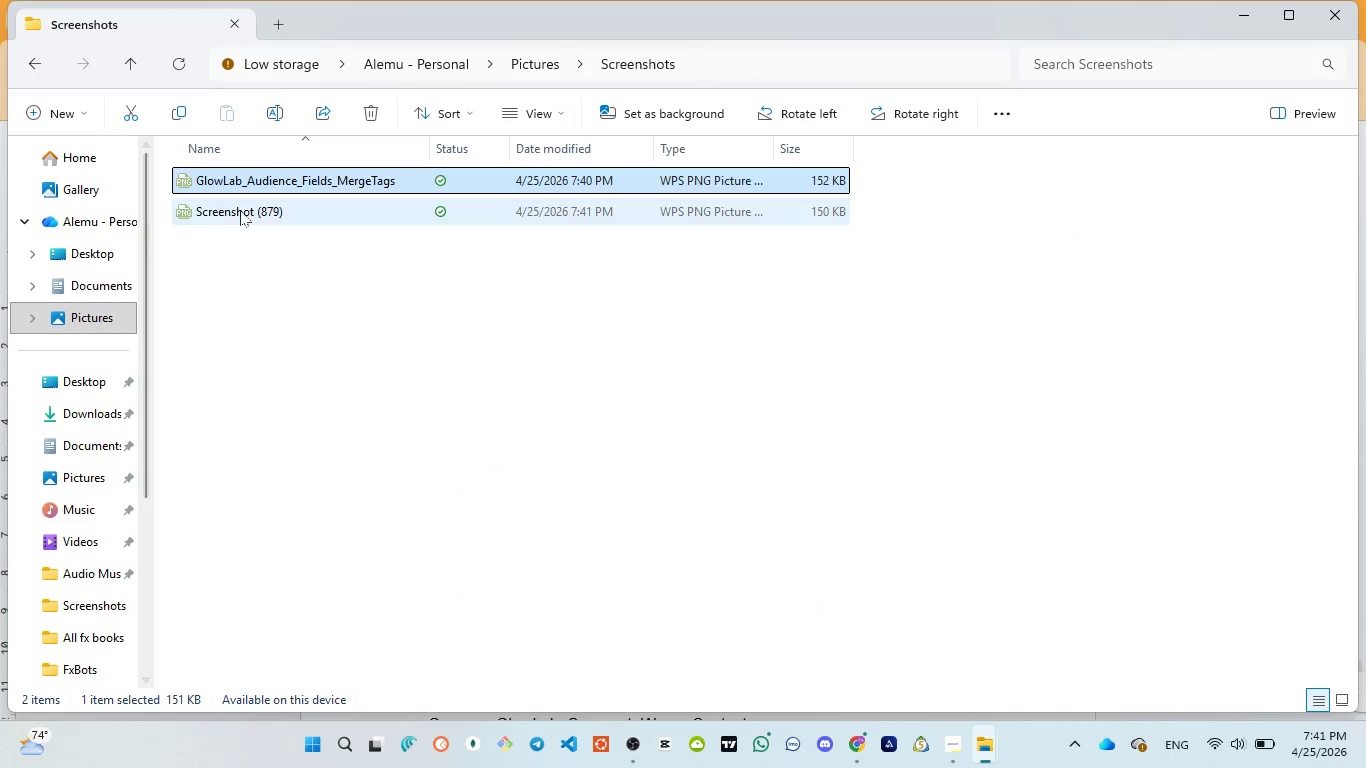 
left_click([242, 210])
 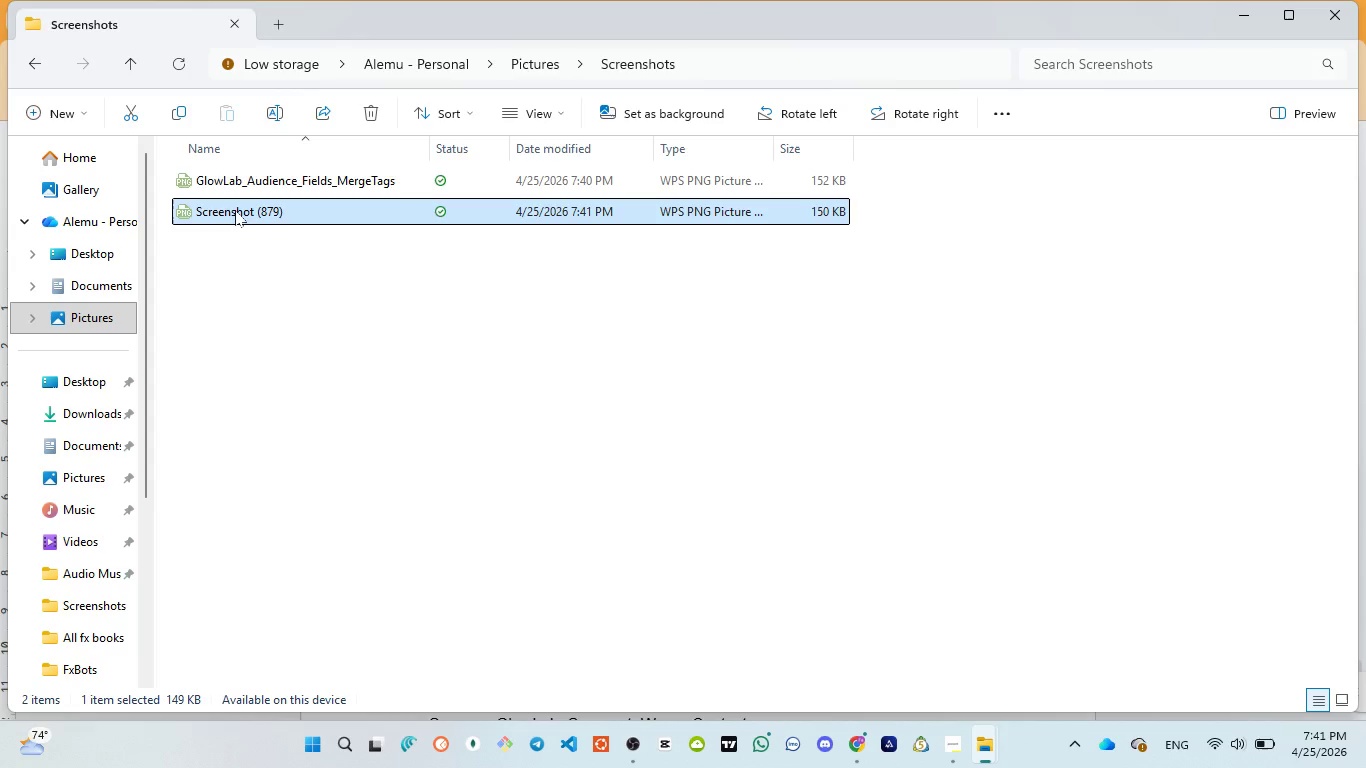 
left_click([235, 210])
 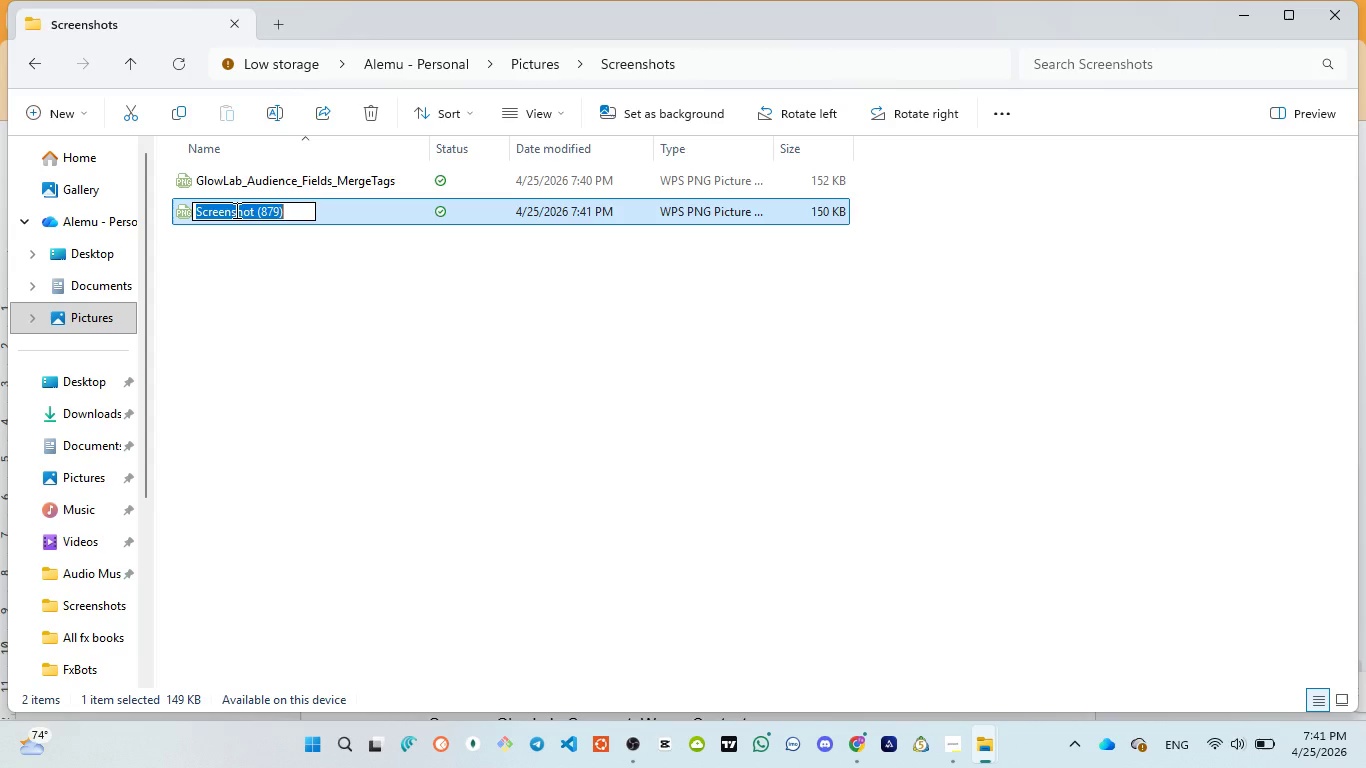 
key(Control+V)
 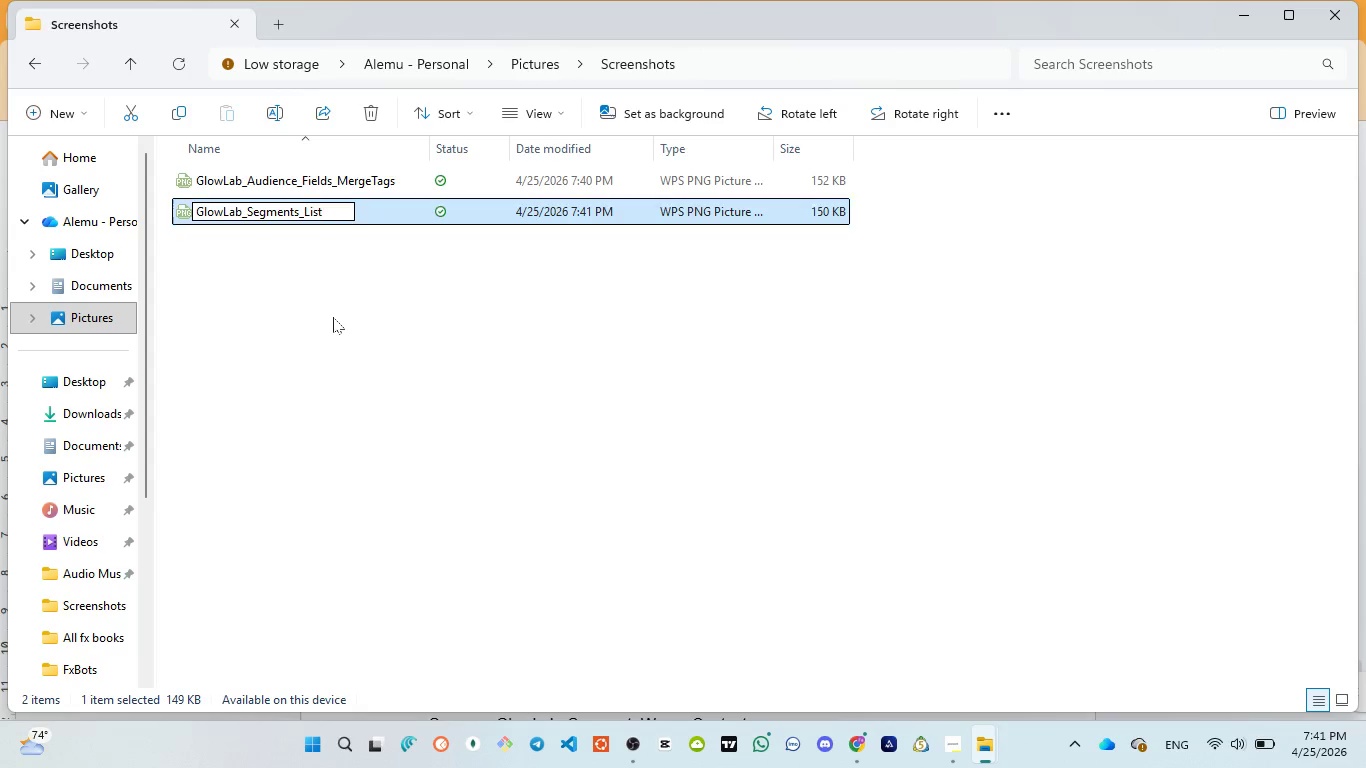 
left_click([333, 317])
 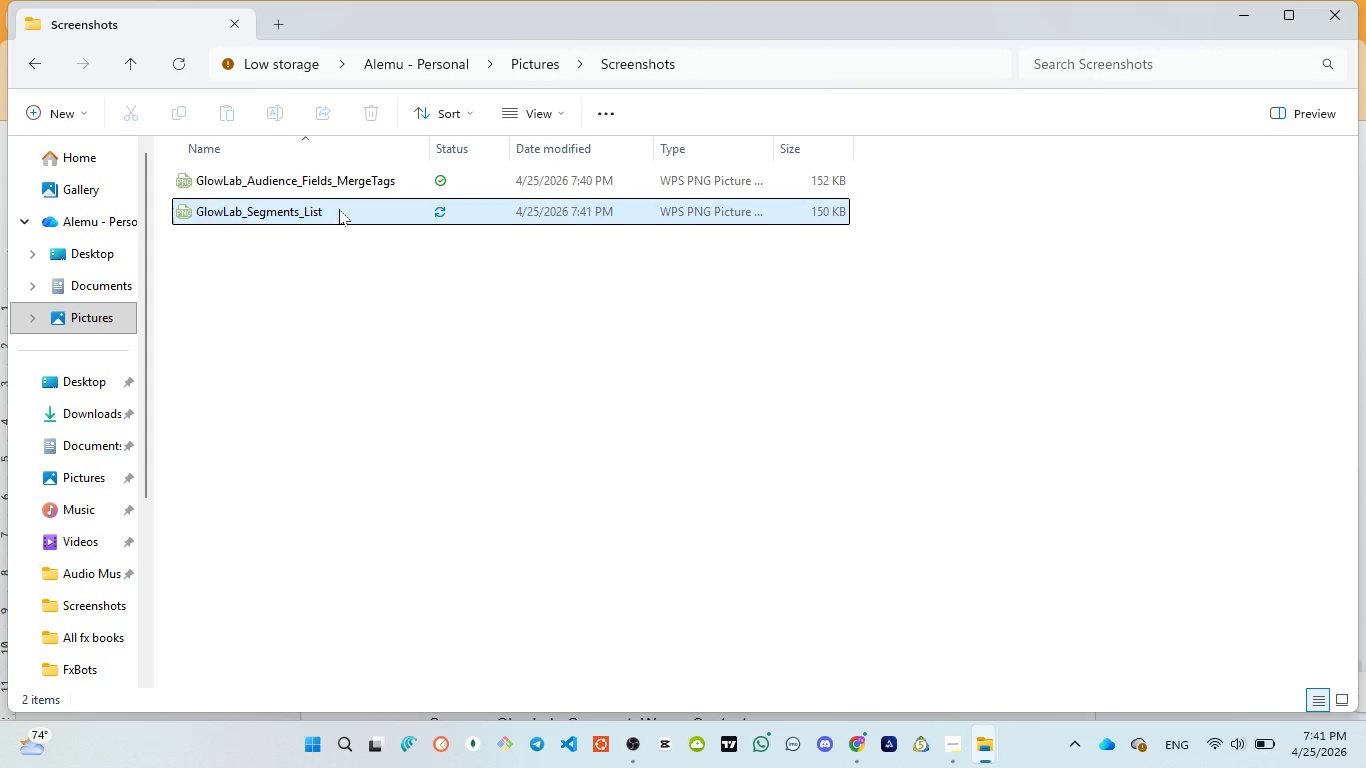 
double_click([339, 209])
 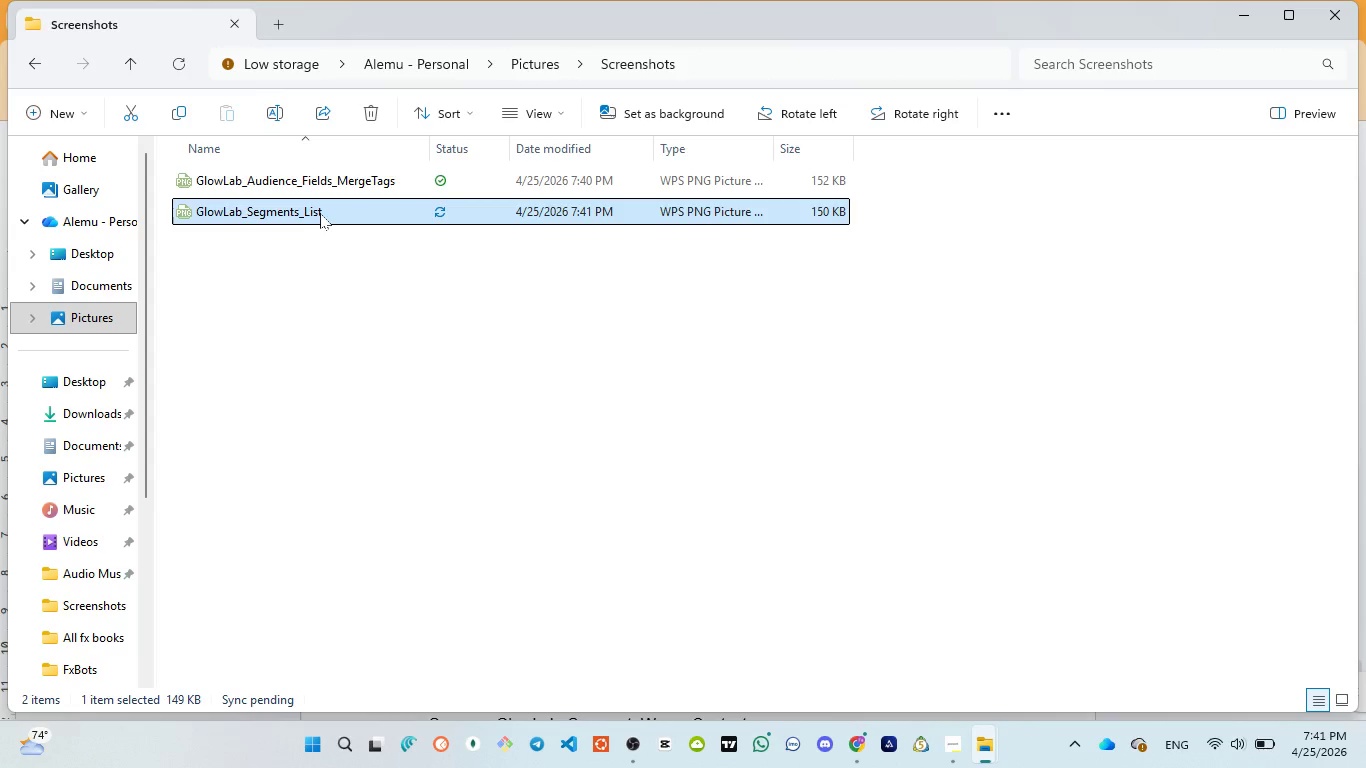 
double_click([288, 217])
 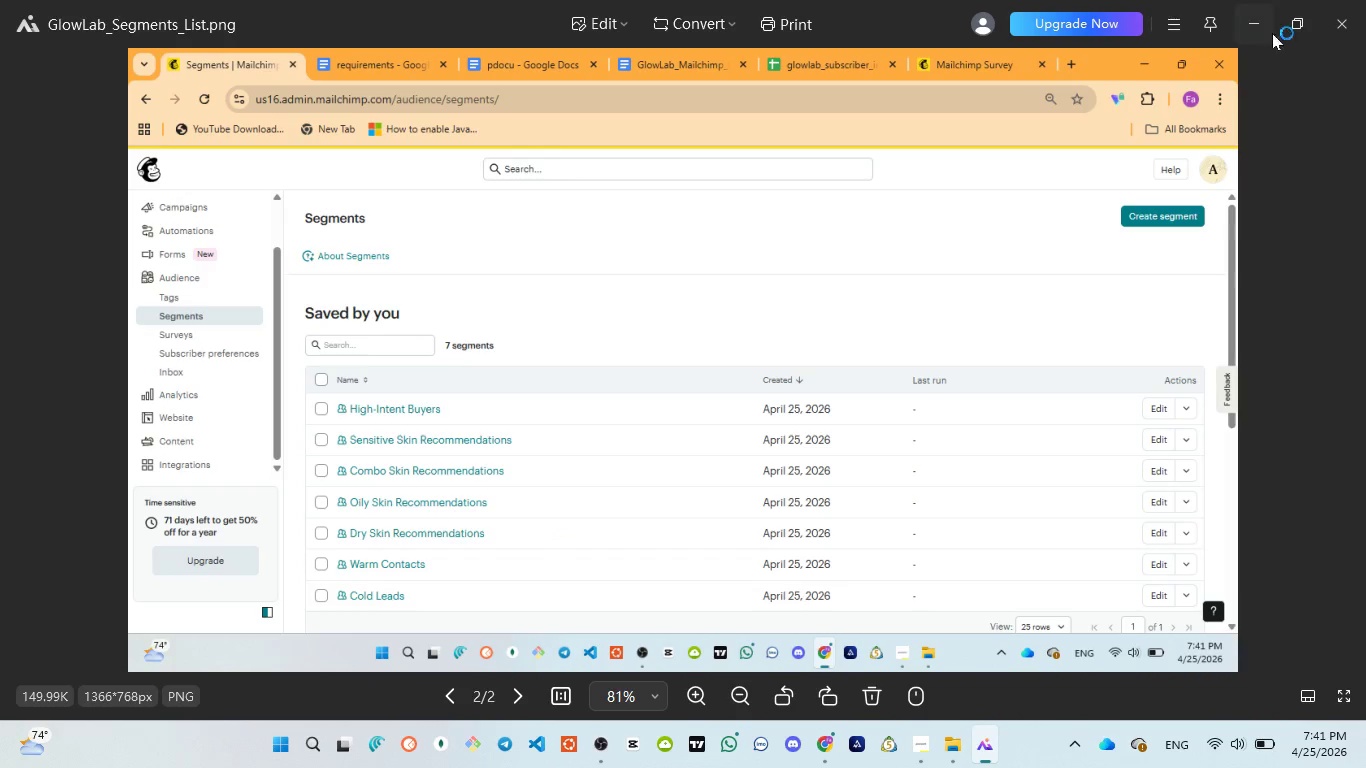 
left_click([1334, 22])
 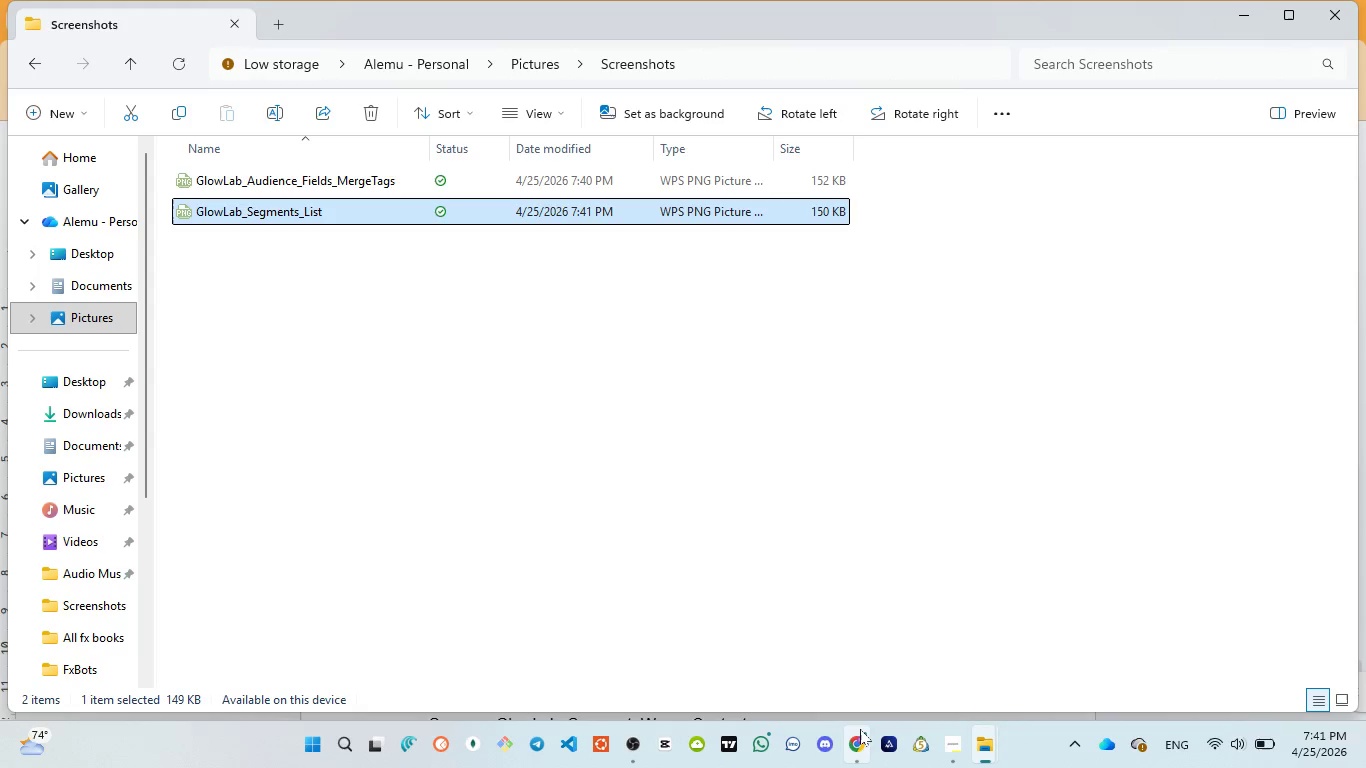 
left_click([830, 617])
 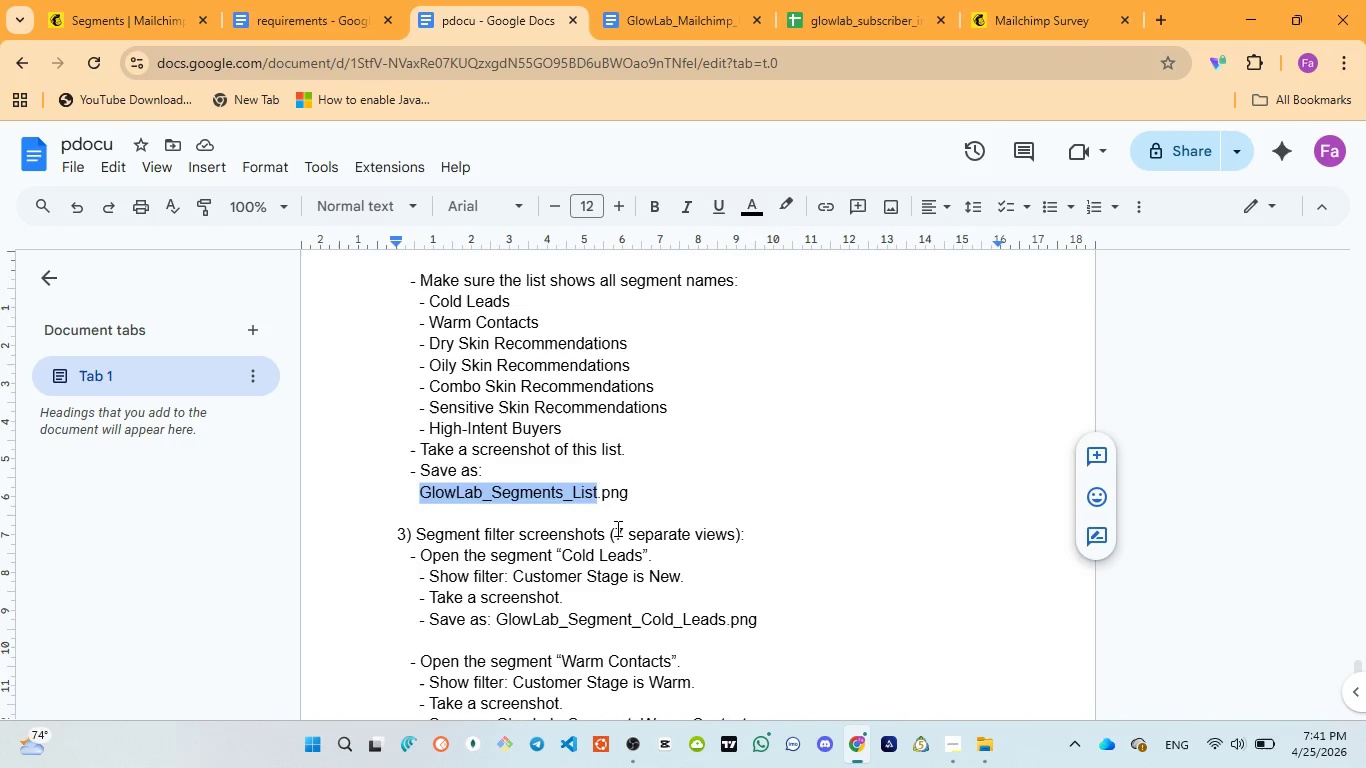 
scroll: coordinate [616, 529], scroll_direction: down, amount: 2.0
 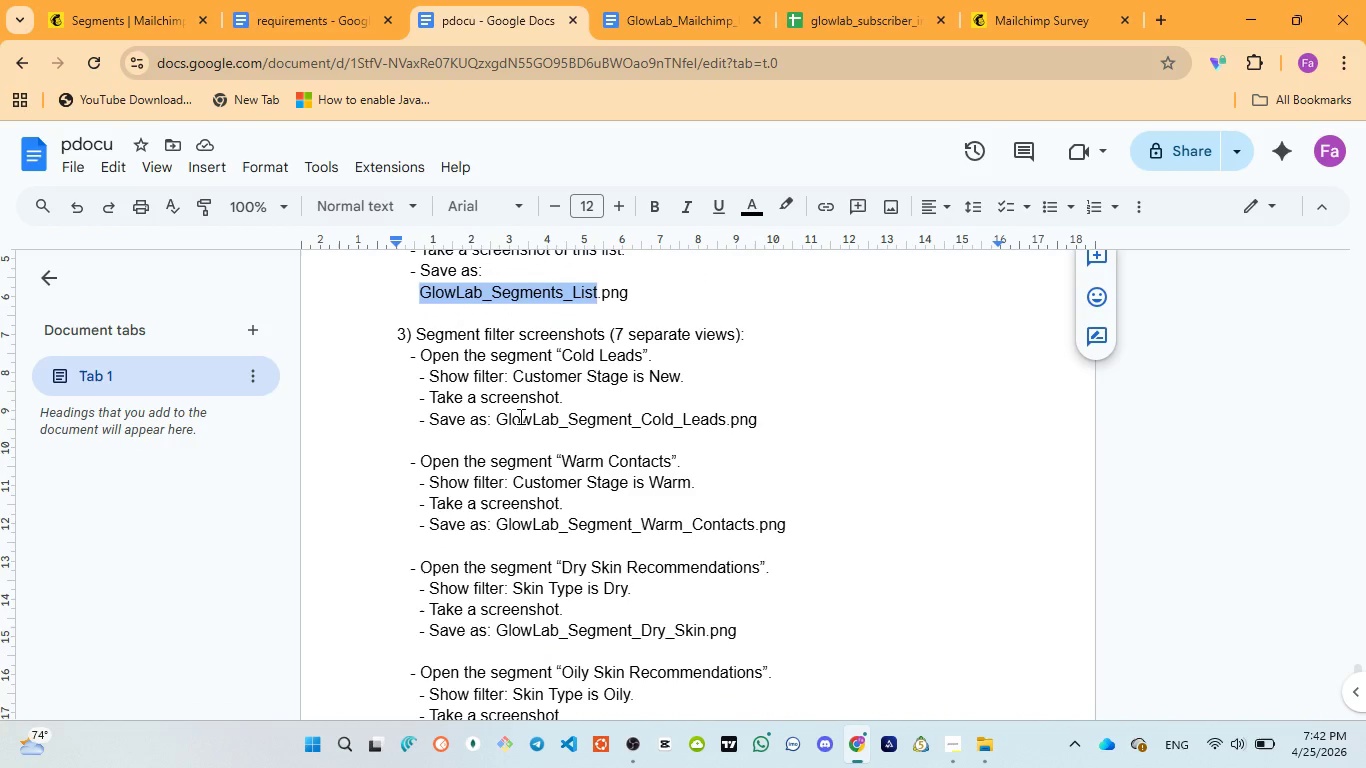 
left_click_drag(start_coordinate=[497, 416], to_coordinate=[724, 417])
 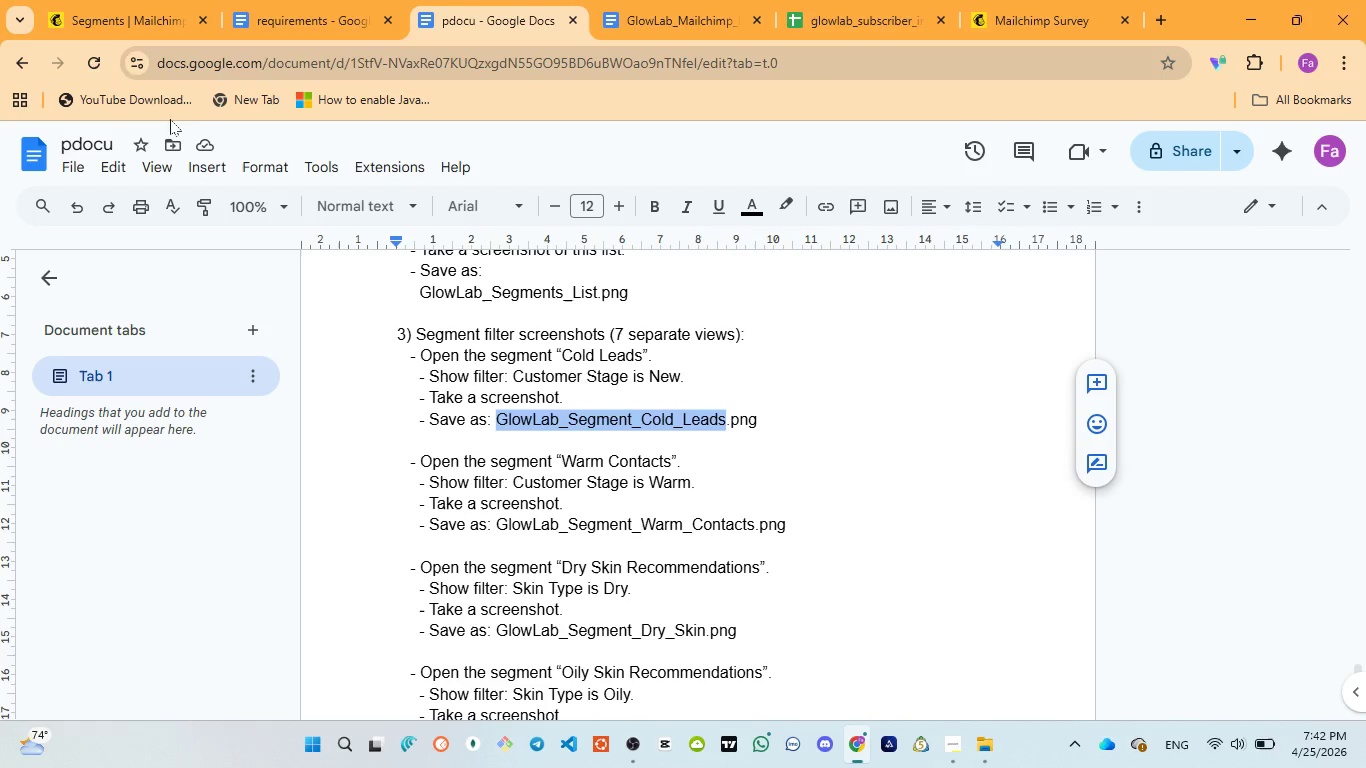 
left_click([116, 19])
 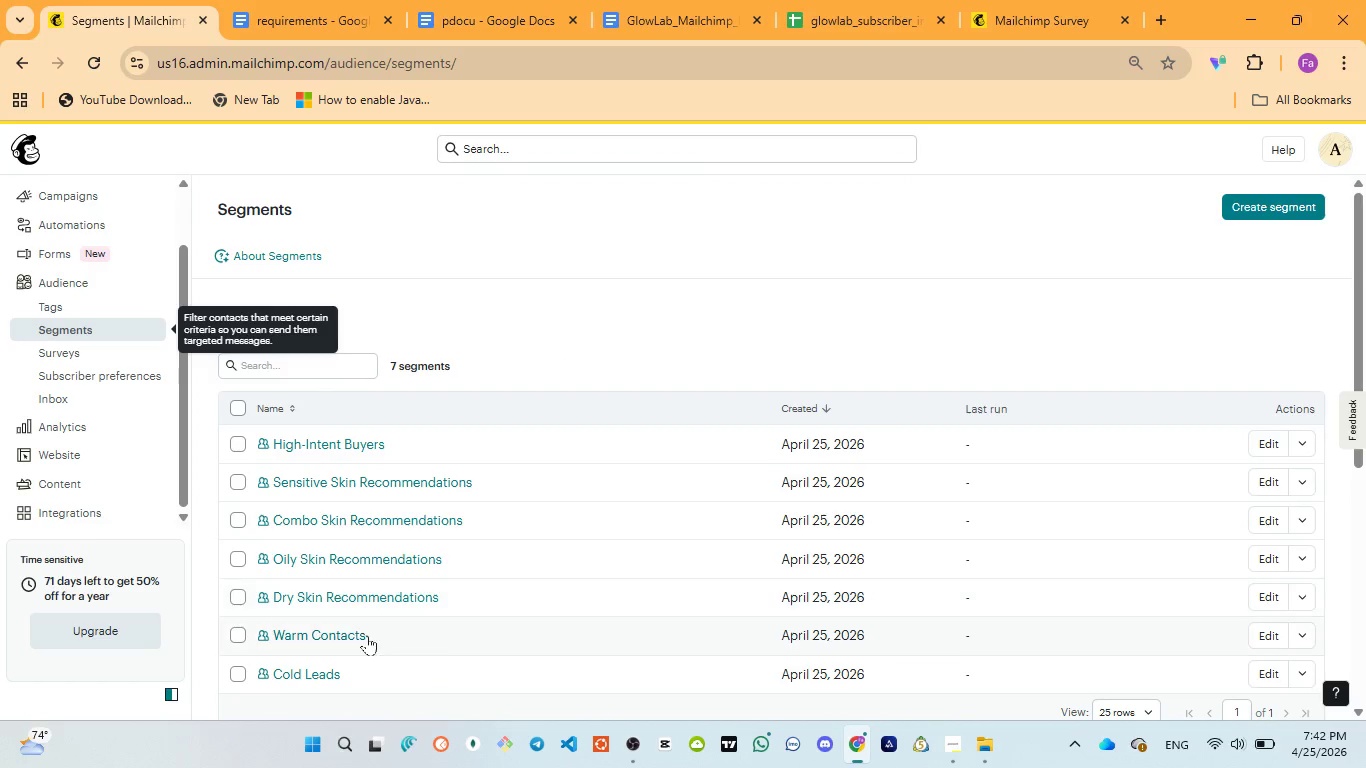 
scroll: coordinate [367, 637], scroll_direction: down, amount: 1.0
 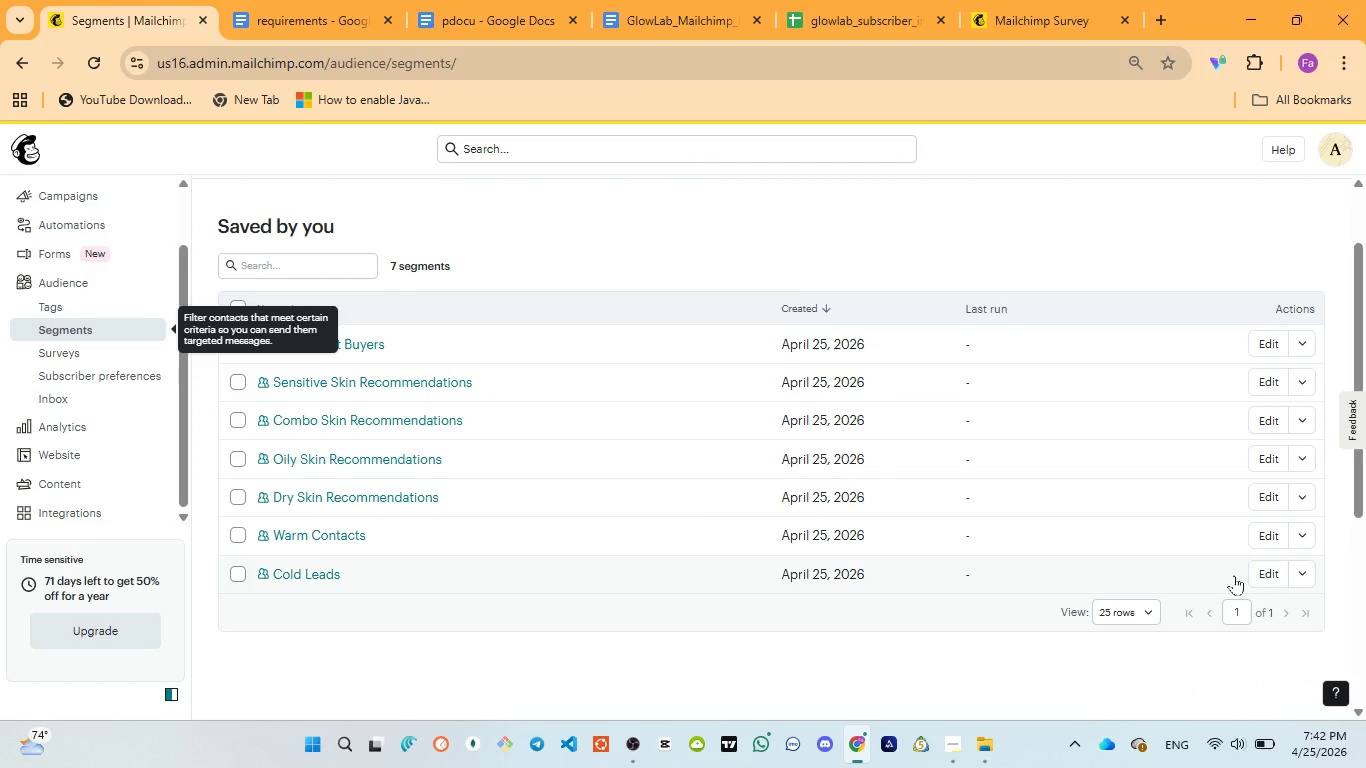 
left_click([1269, 574])
 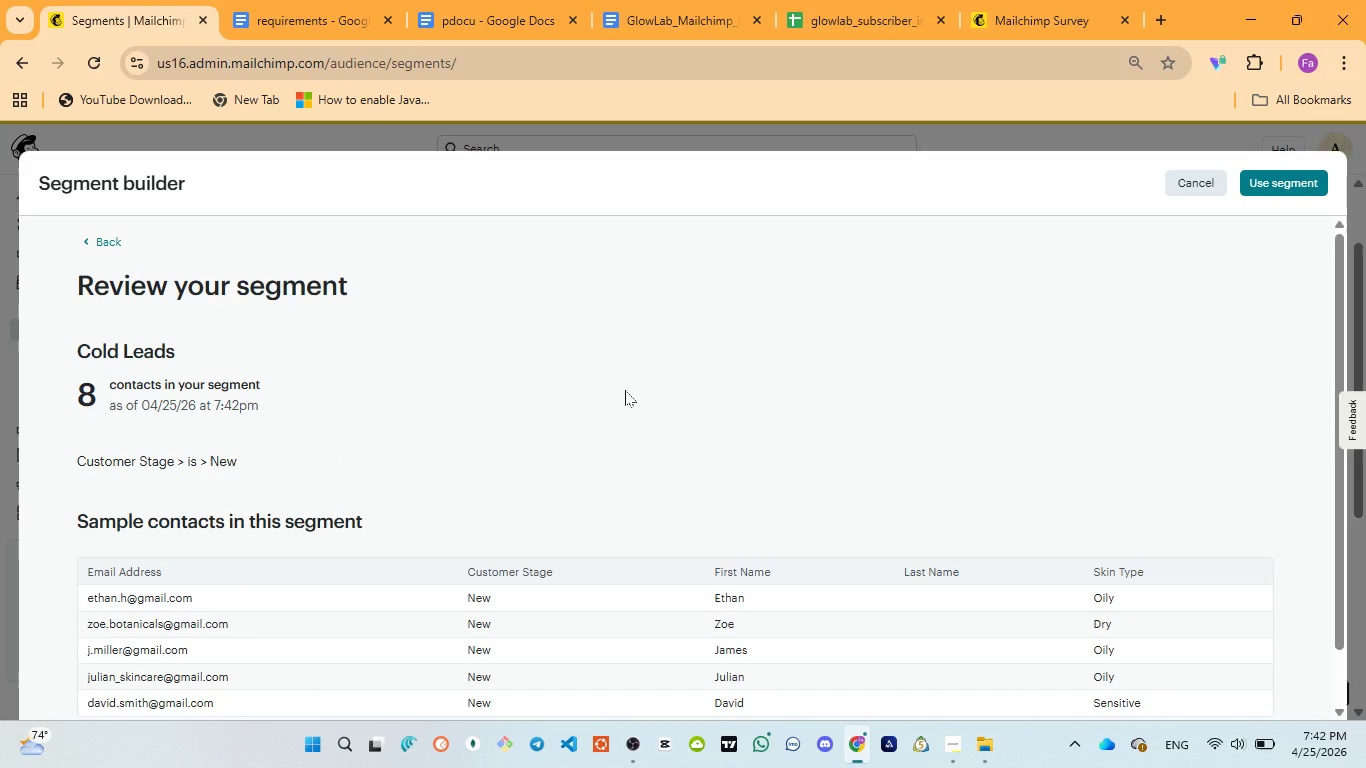 
wait(7.67)
 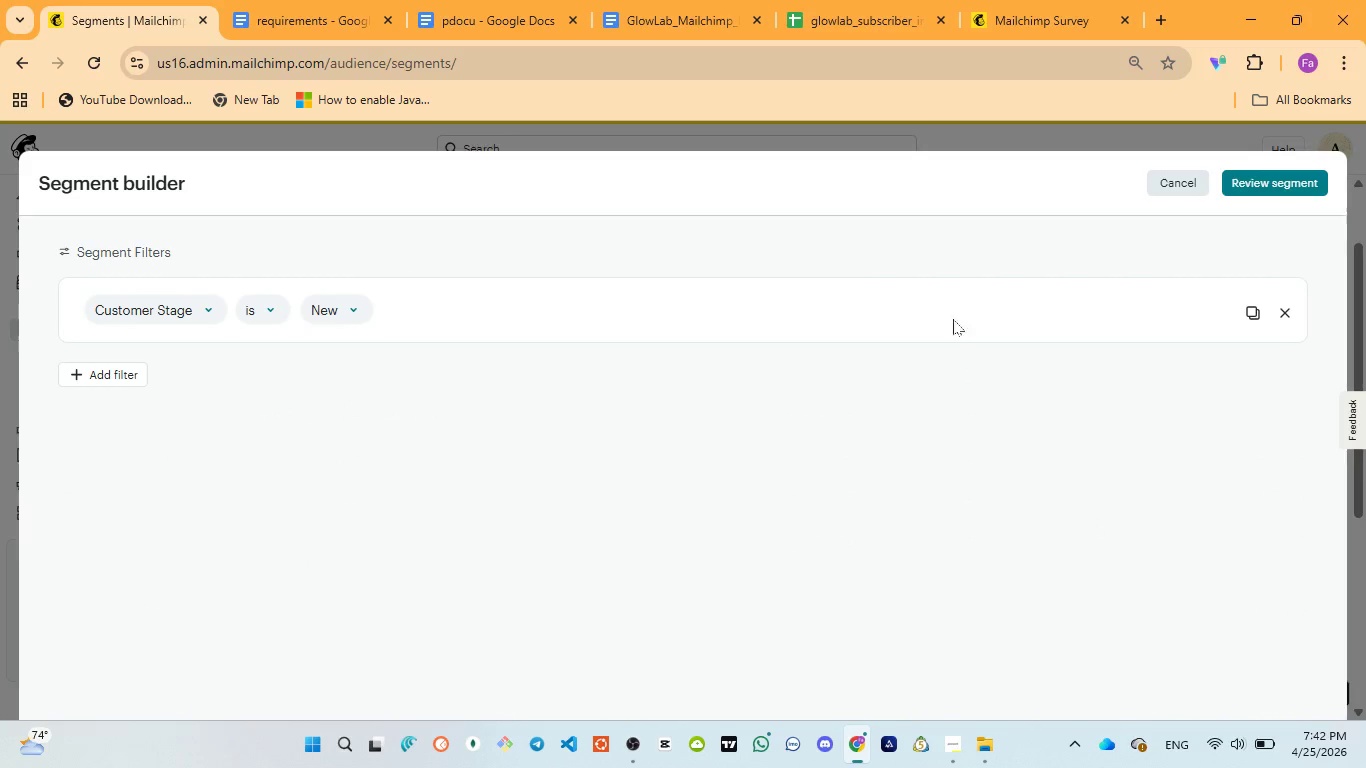 
scroll: coordinate [627, 390], scroll_direction: down, amount: 1.0
 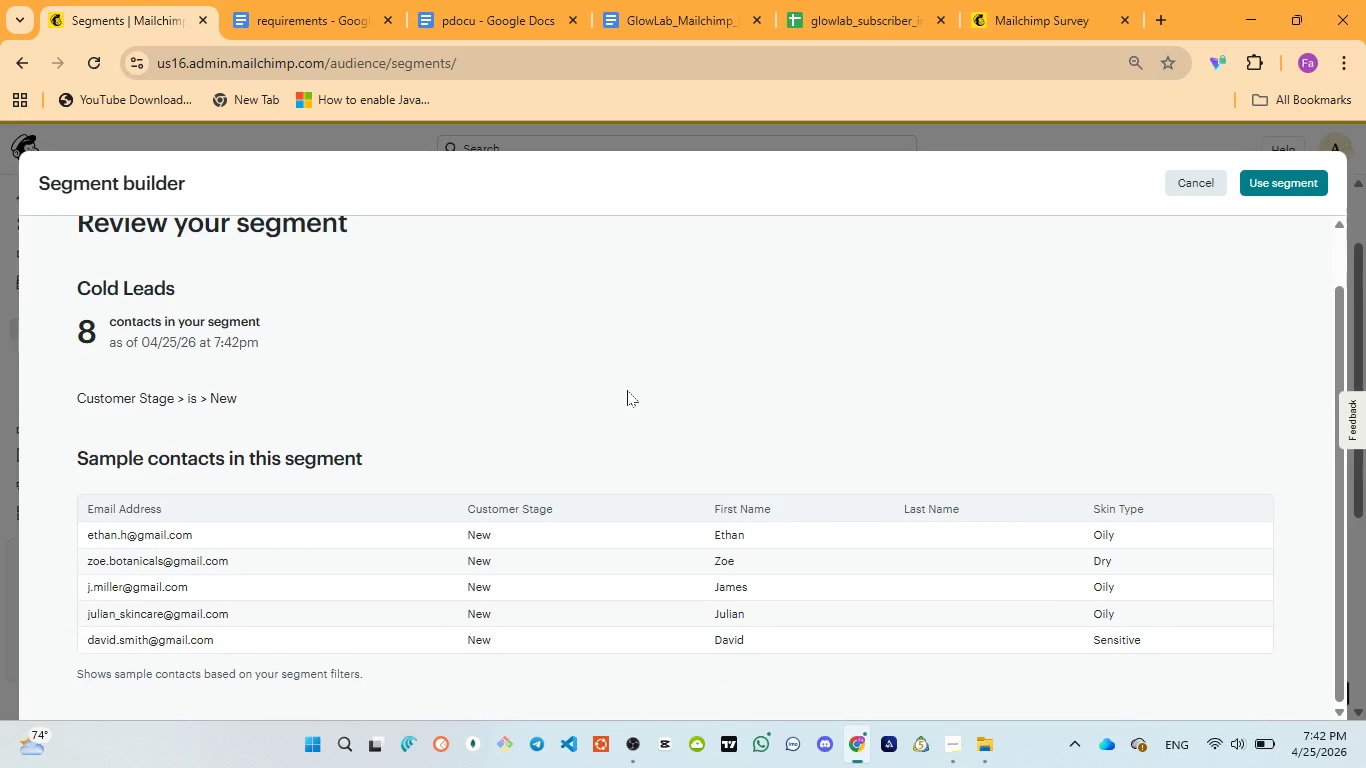 
key(Meta+PrintScreen)
 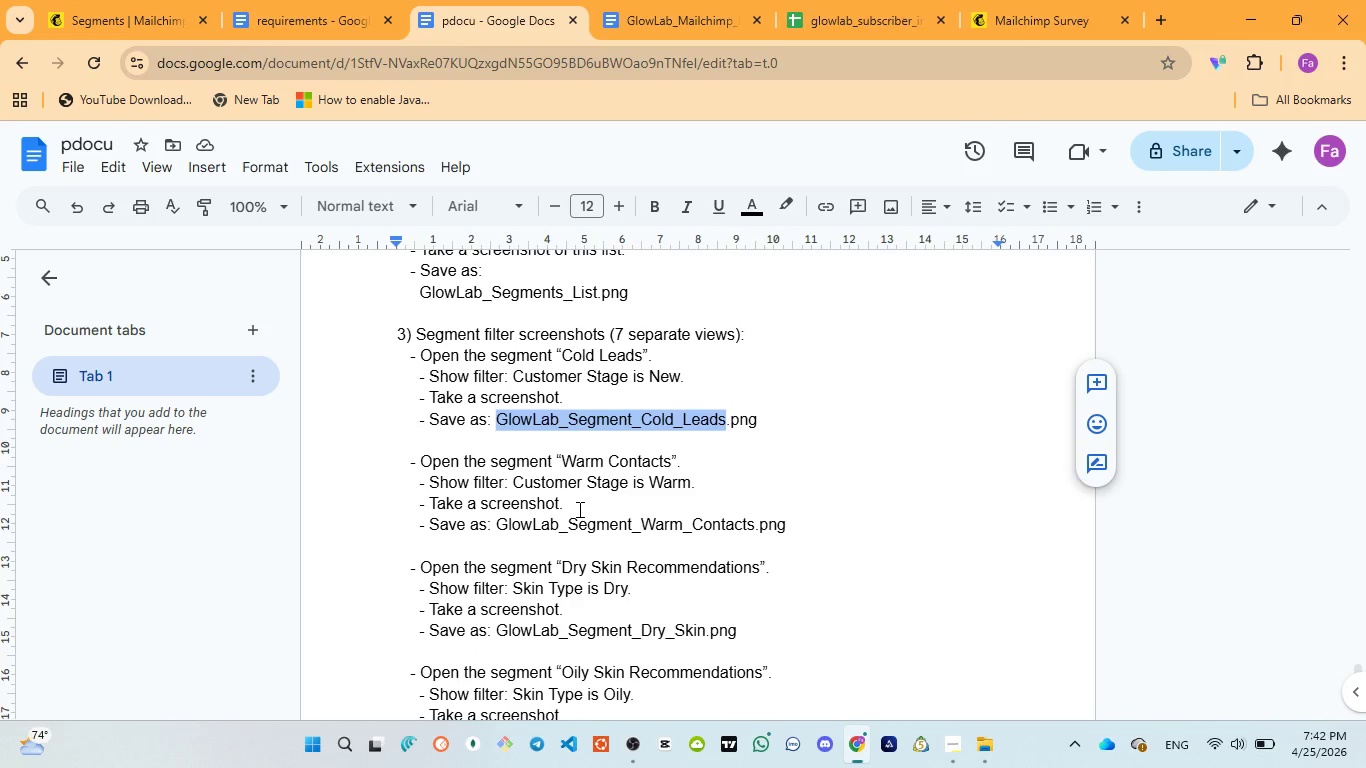 
wait(9.59)
 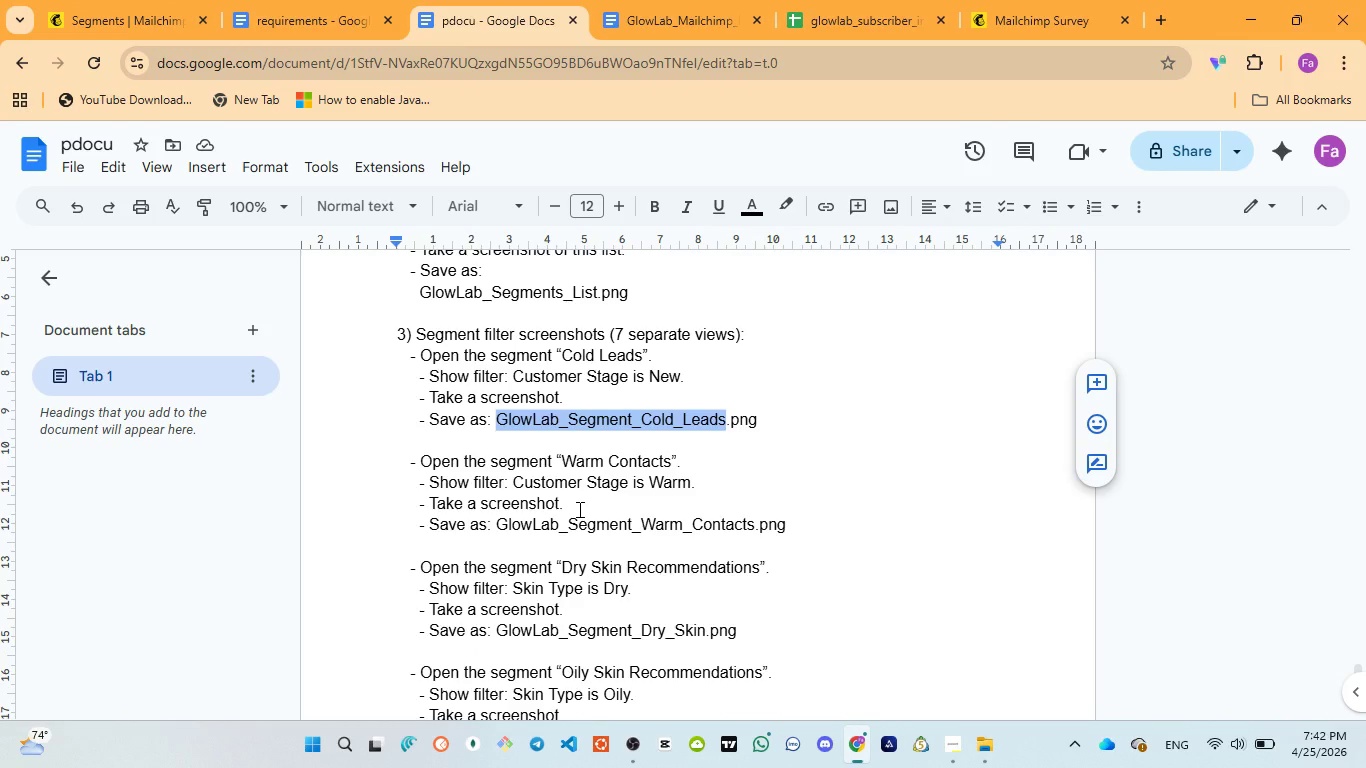 
left_click([99, 21])
 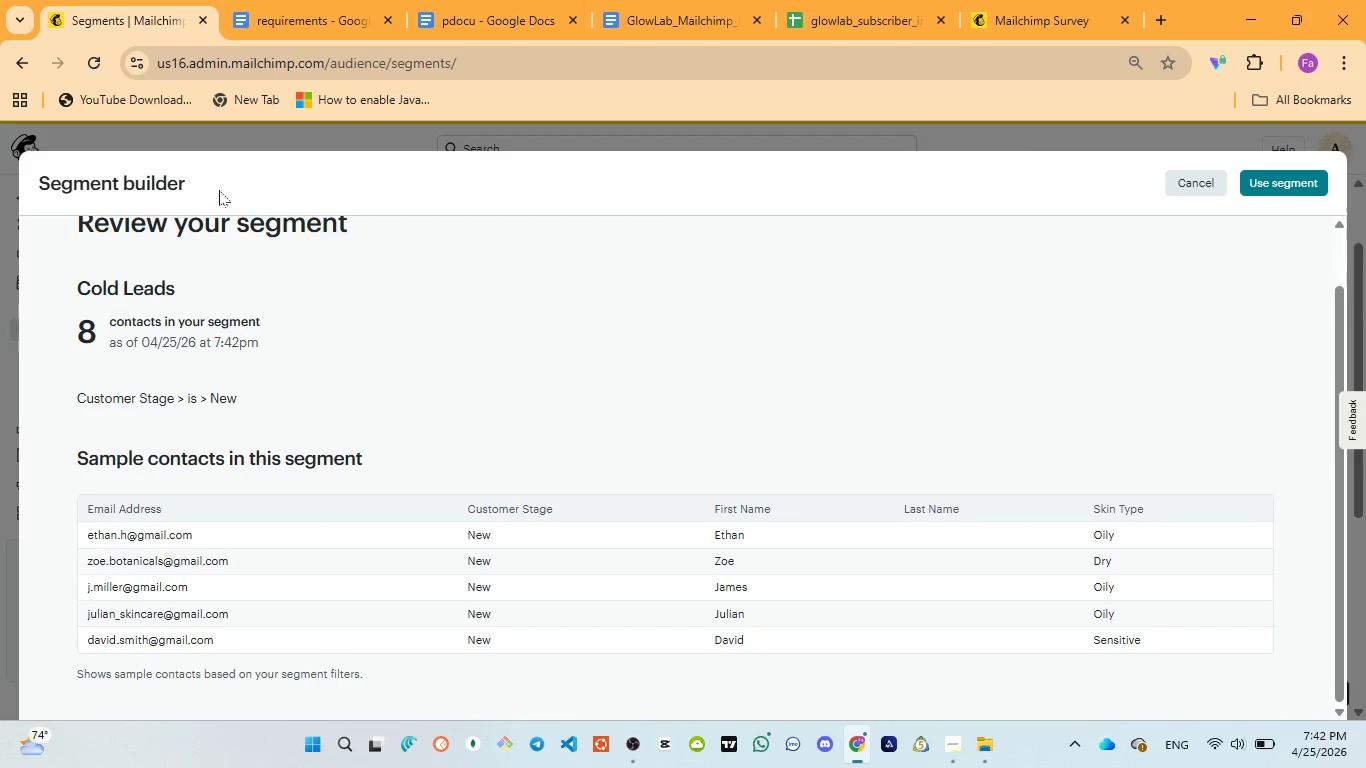 
scroll: coordinate [168, 299], scroll_direction: up, amount: 3.0
 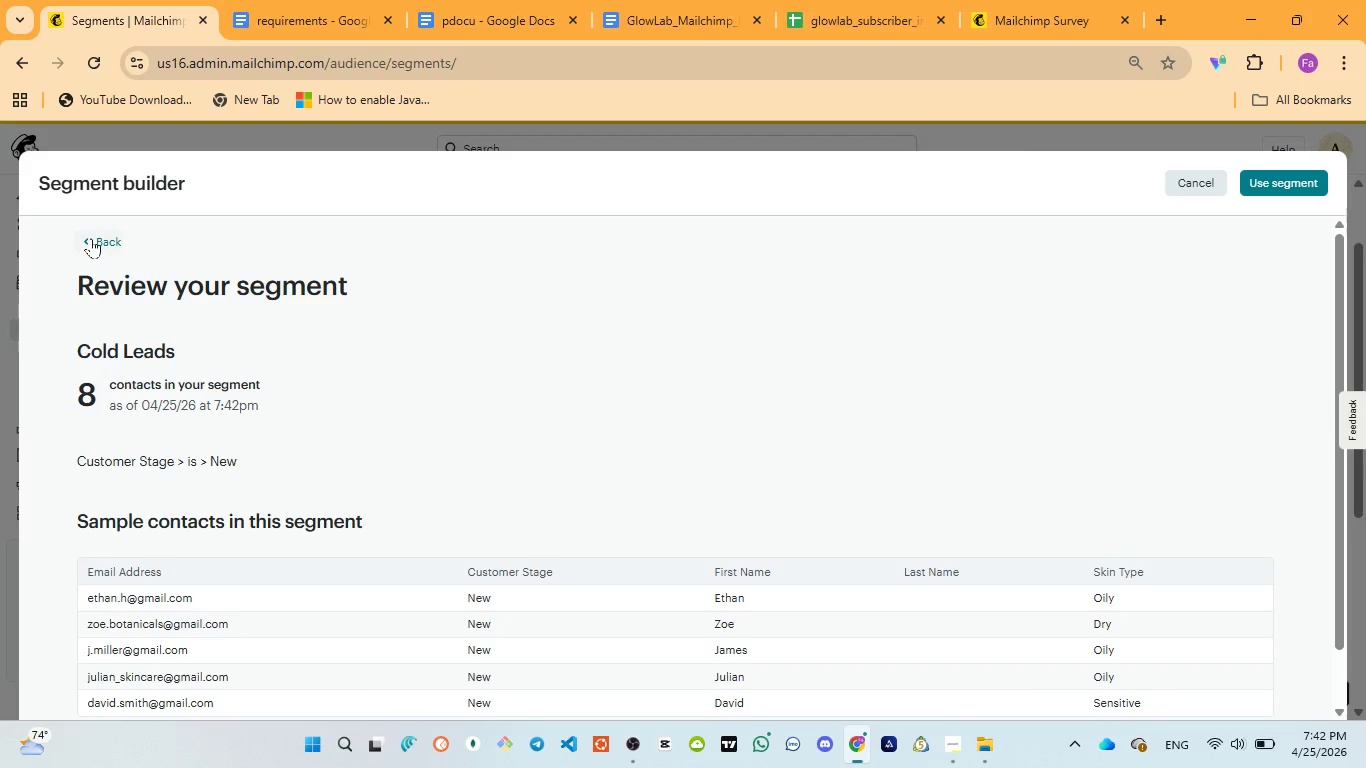 
left_click([91, 238])
 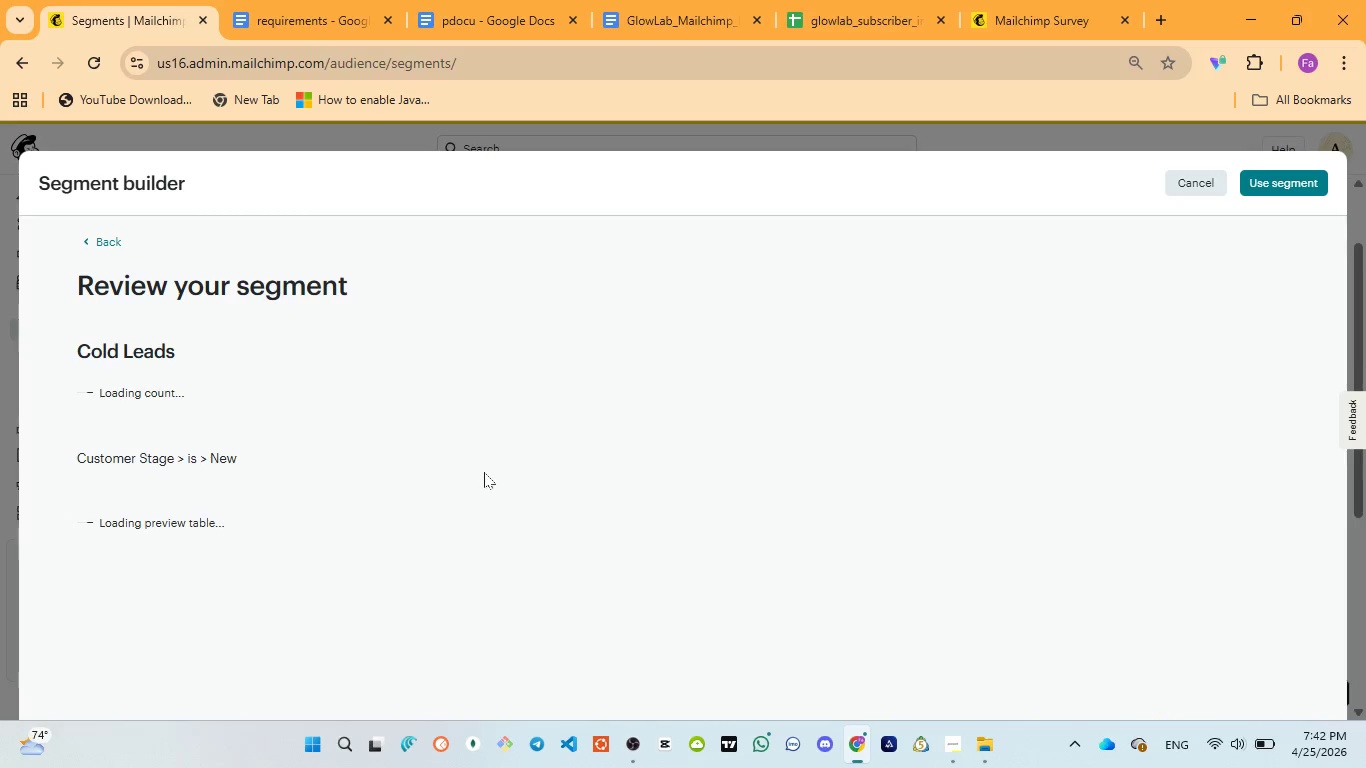 
wait(10.67)
 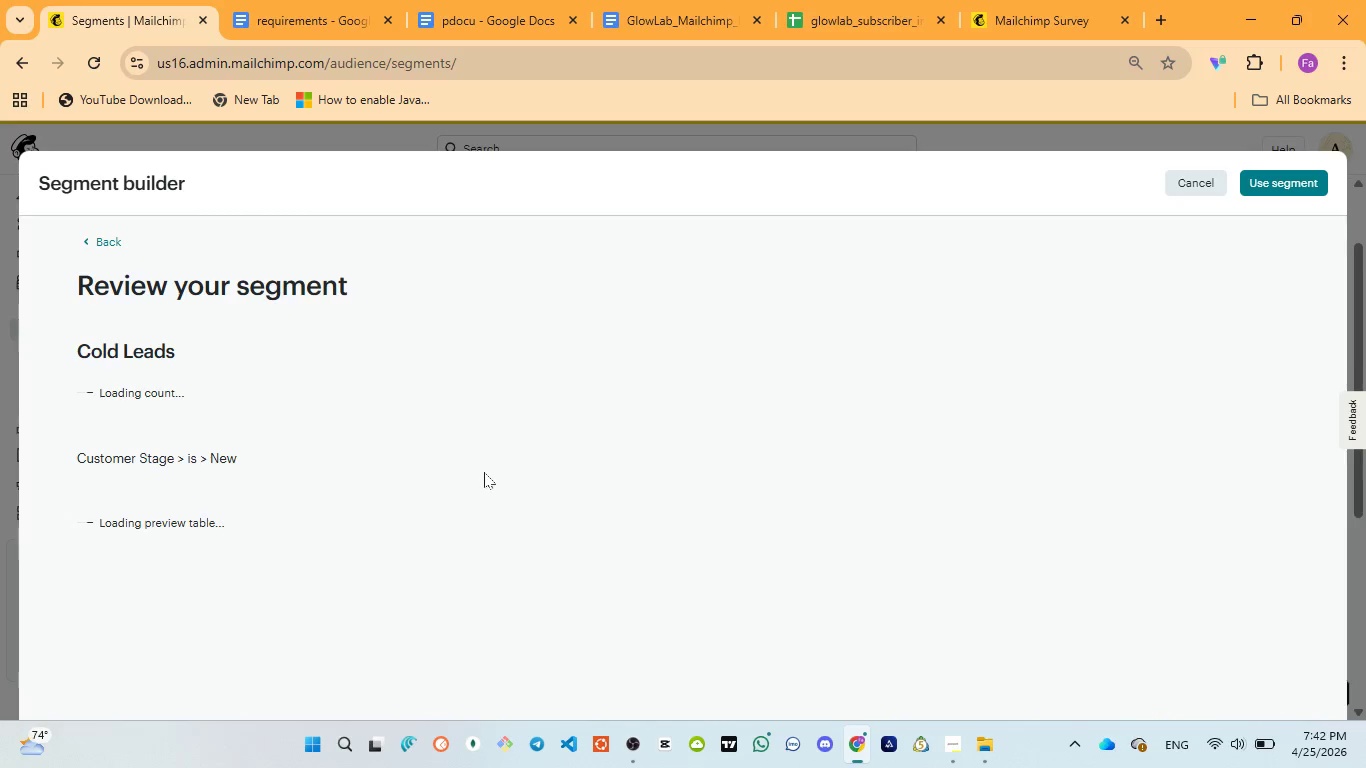 
left_click([463, 7])
 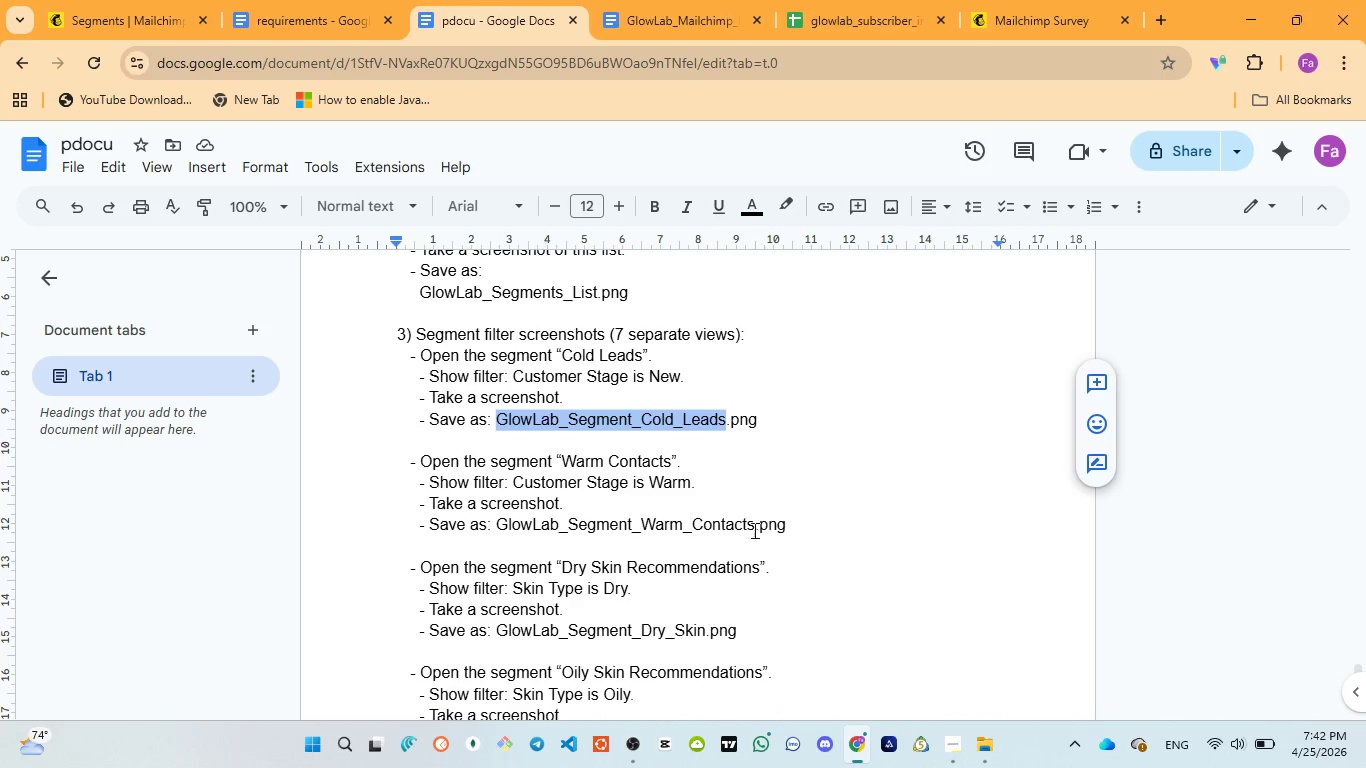 
key(Control+C)
 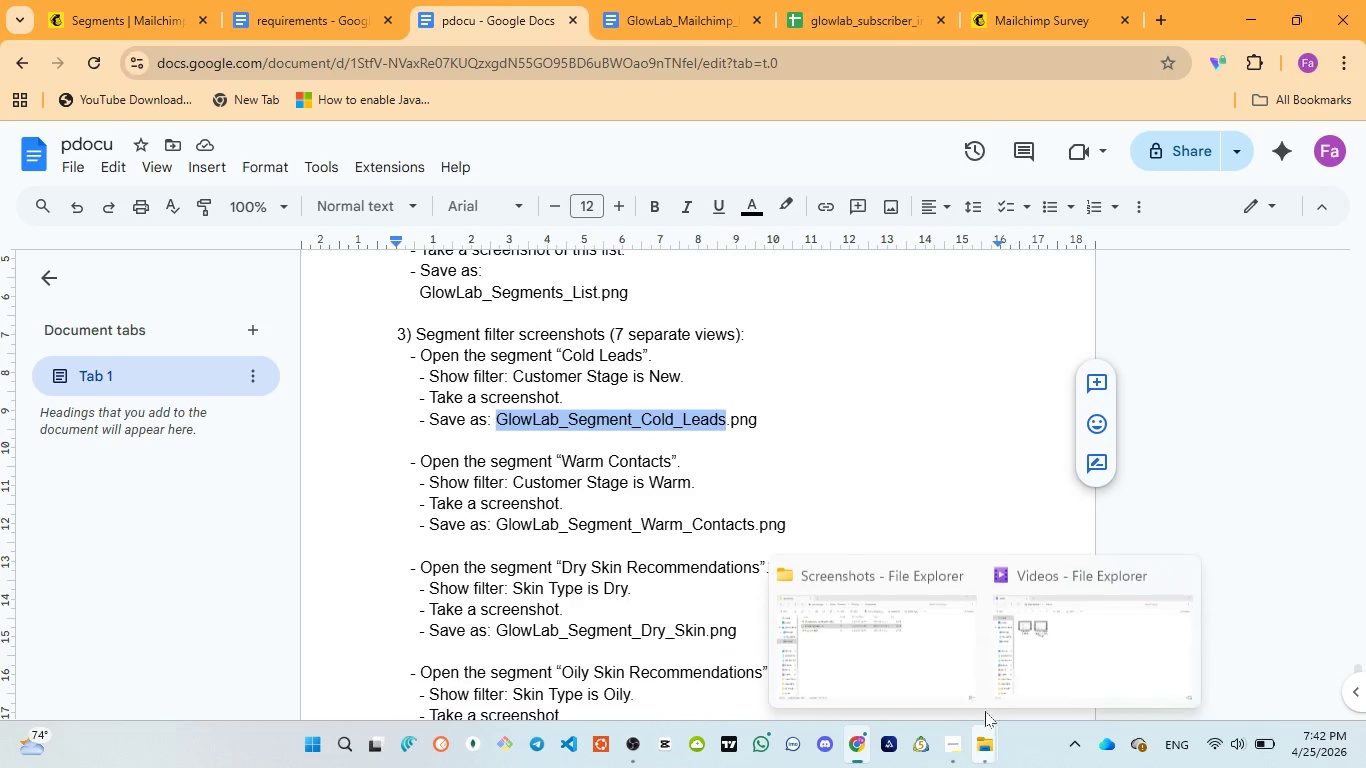 
left_click_drag(start_coordinate=[985, 679], to_coordinate=[979, 679])
 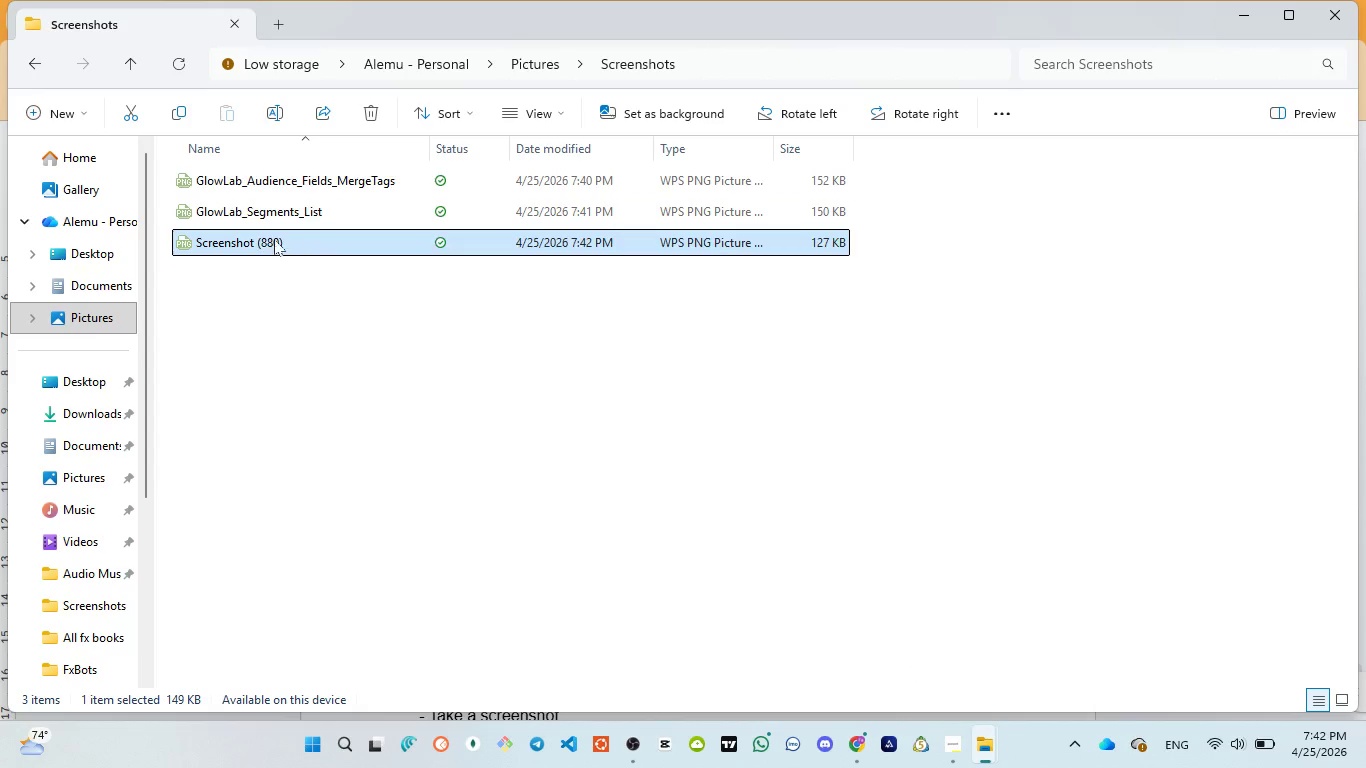 
double_click([261, 237])
 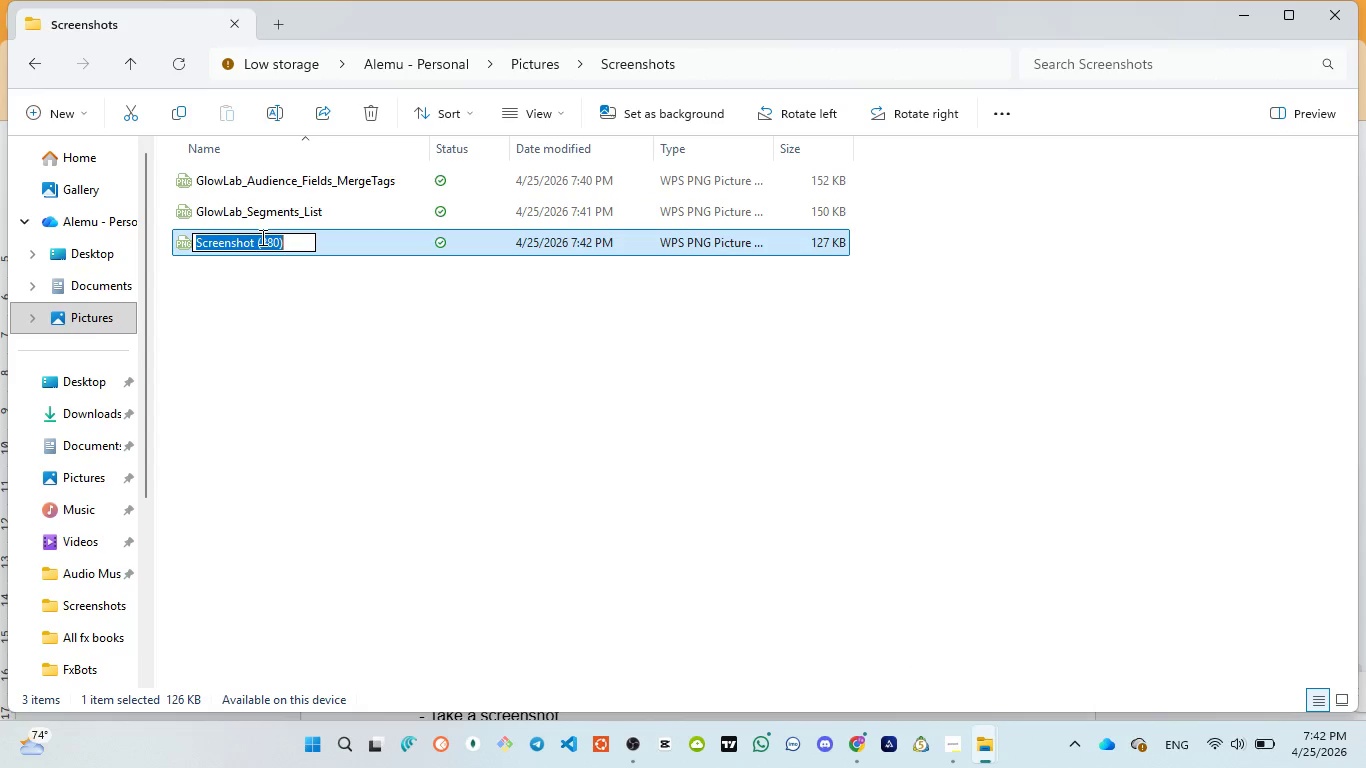 
key(Control+V)
 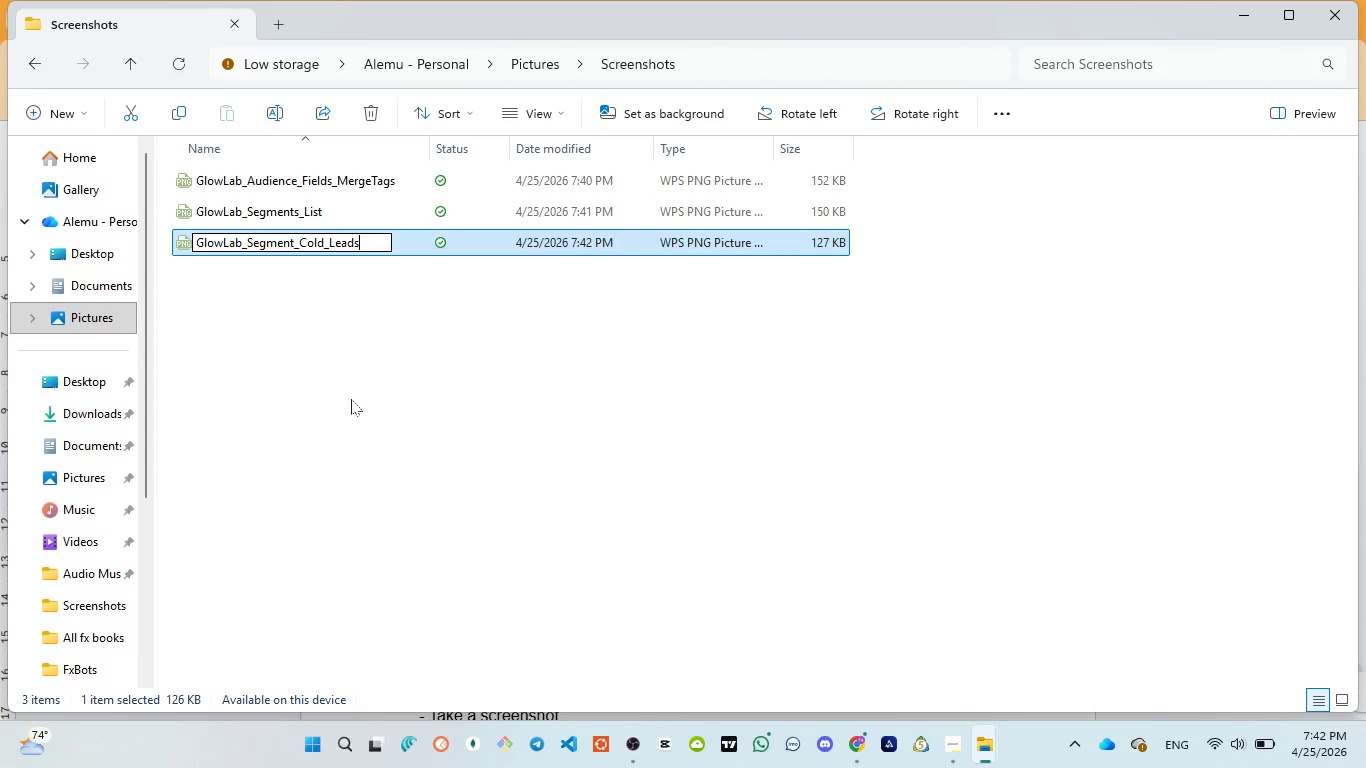 
left_click([351, 399])
 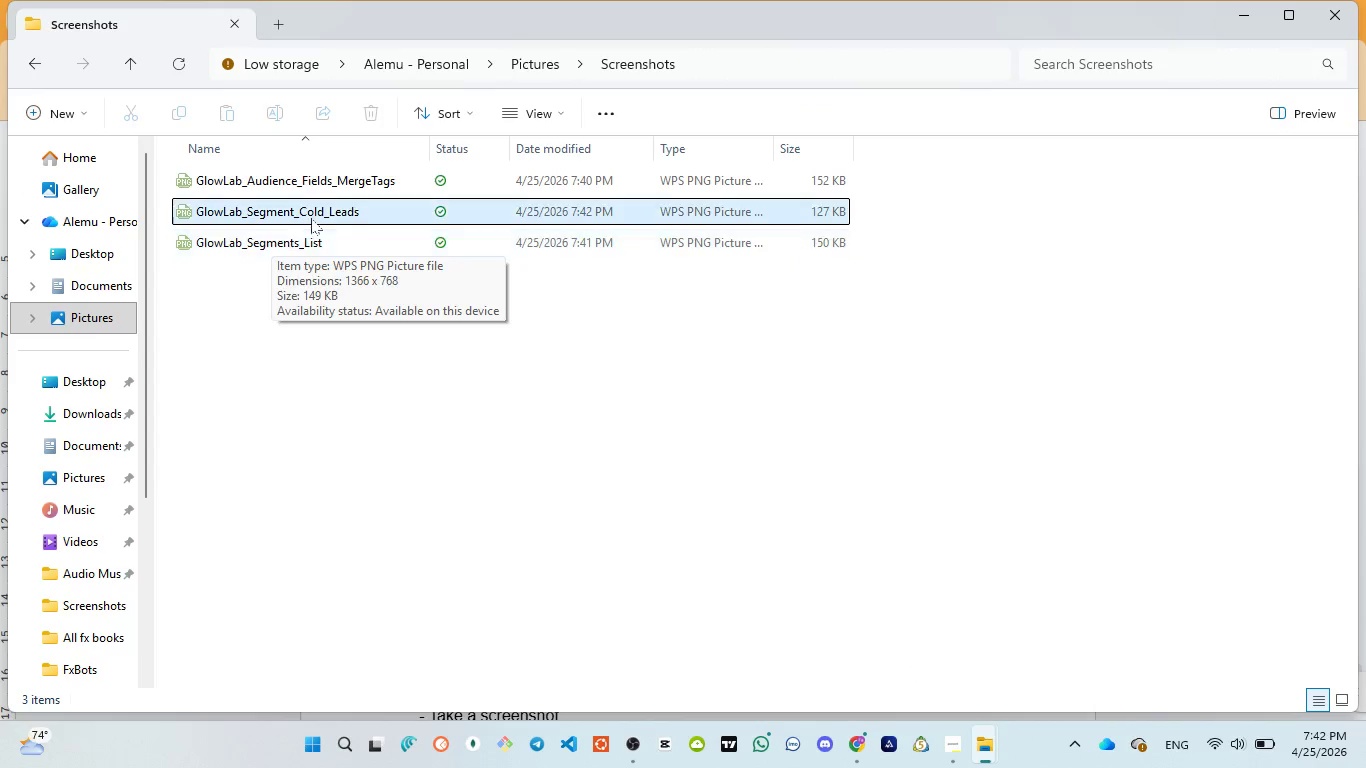 
wait(8.97)
 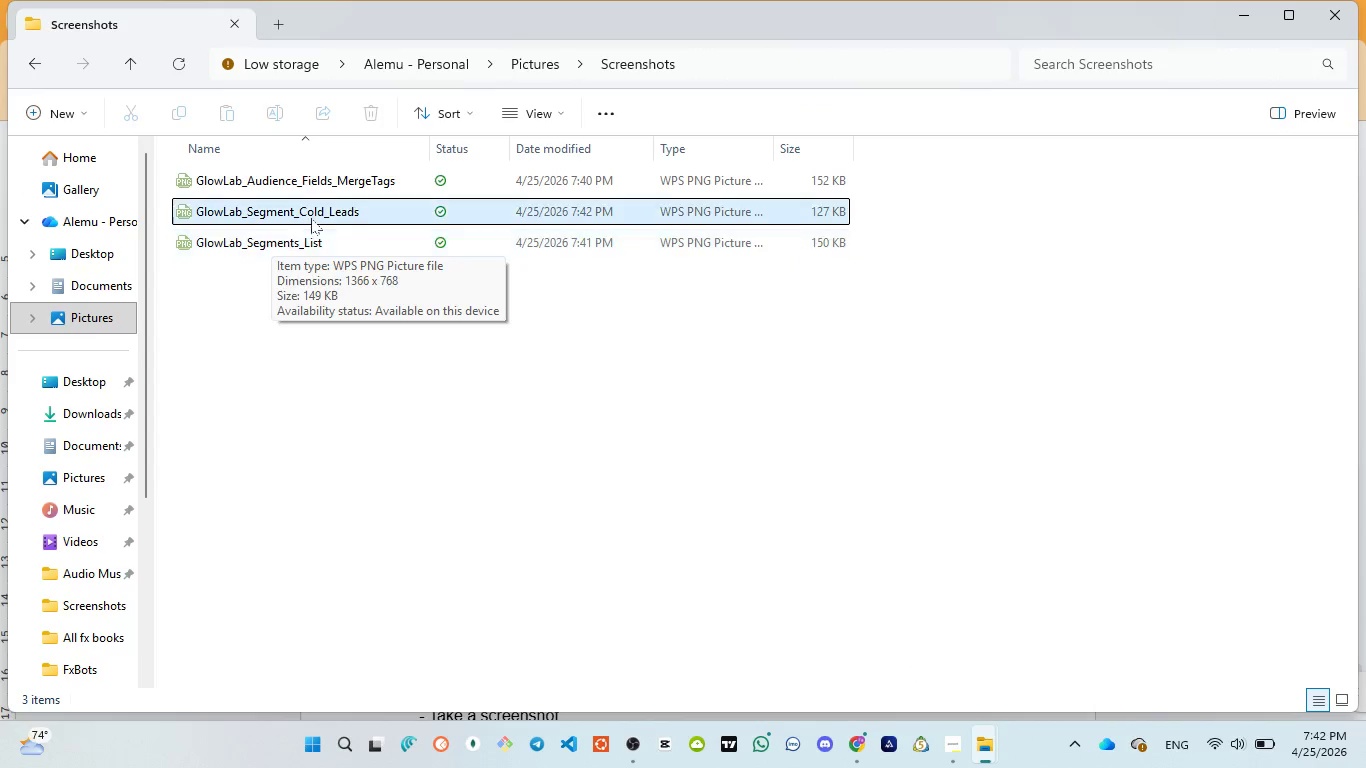 
left_click([839, 677])
 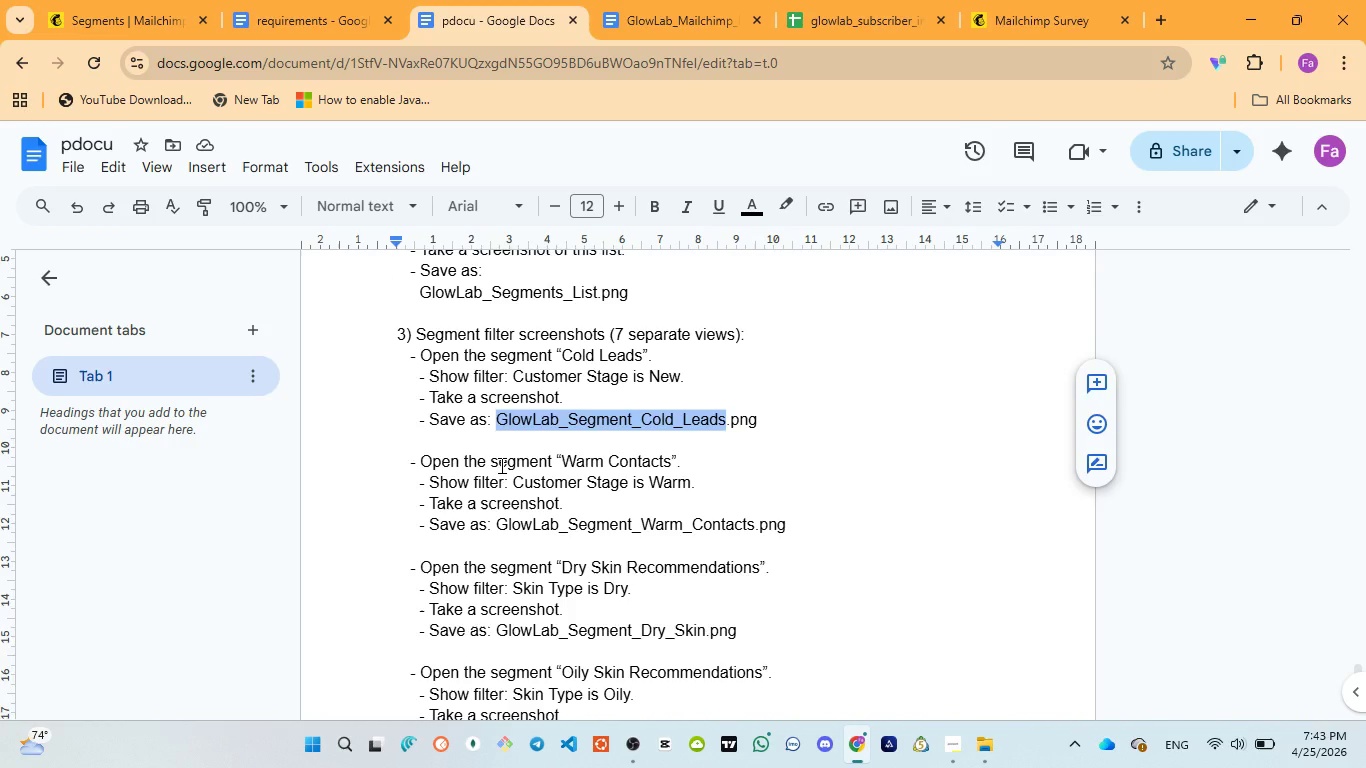 
scroll: coordinate [500, 465], scroll_direction: down, amount: 1.0
 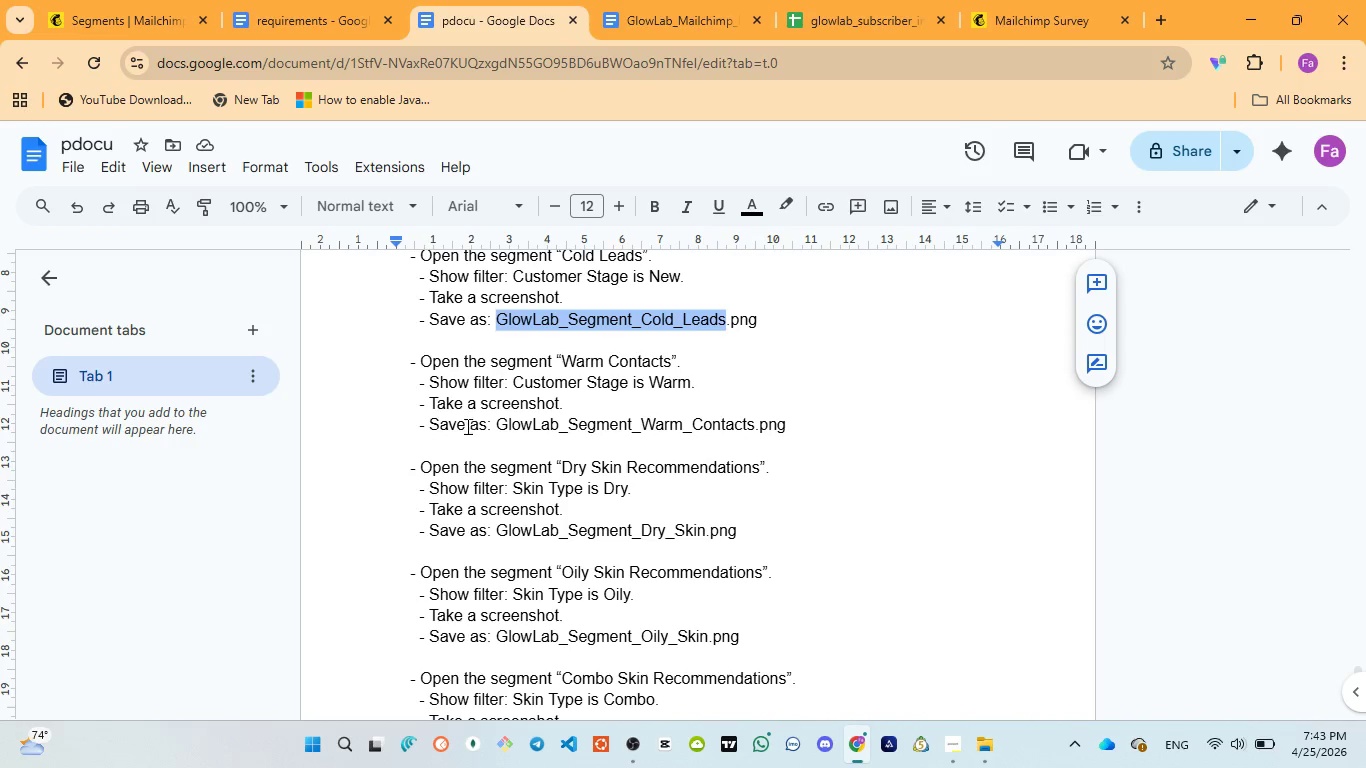 
left_click_drag(start_coordinate=[496, 421], to_coordinate=[753, 427])
 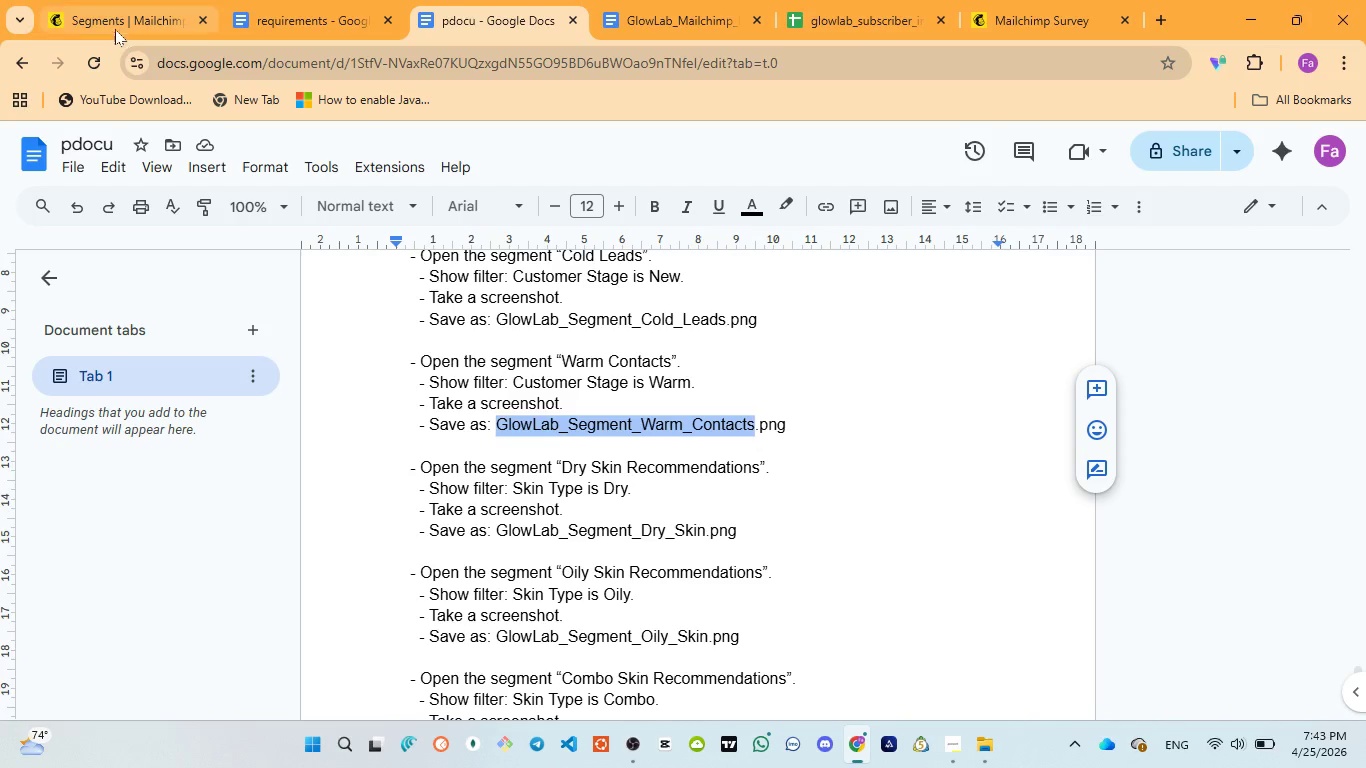 
left_click([115, 20])
 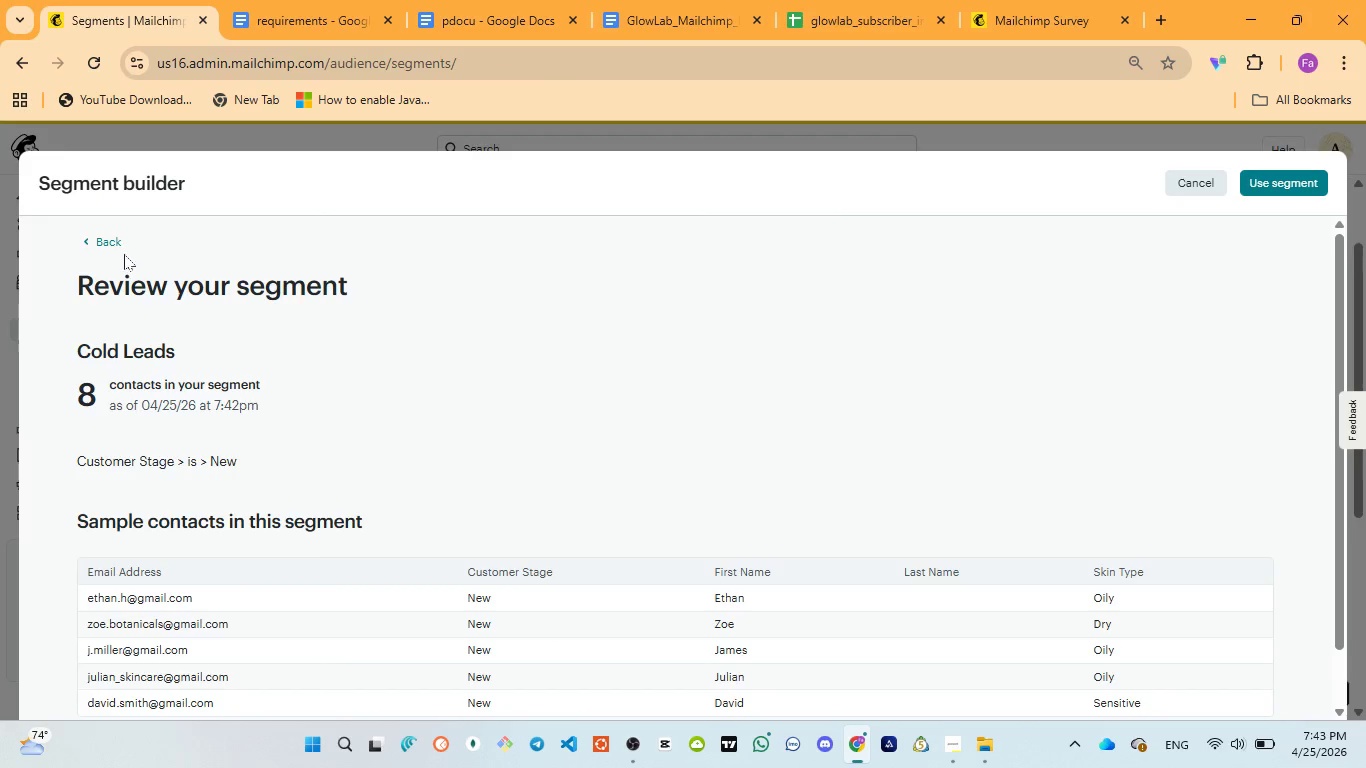 
left_click([111, 246])
 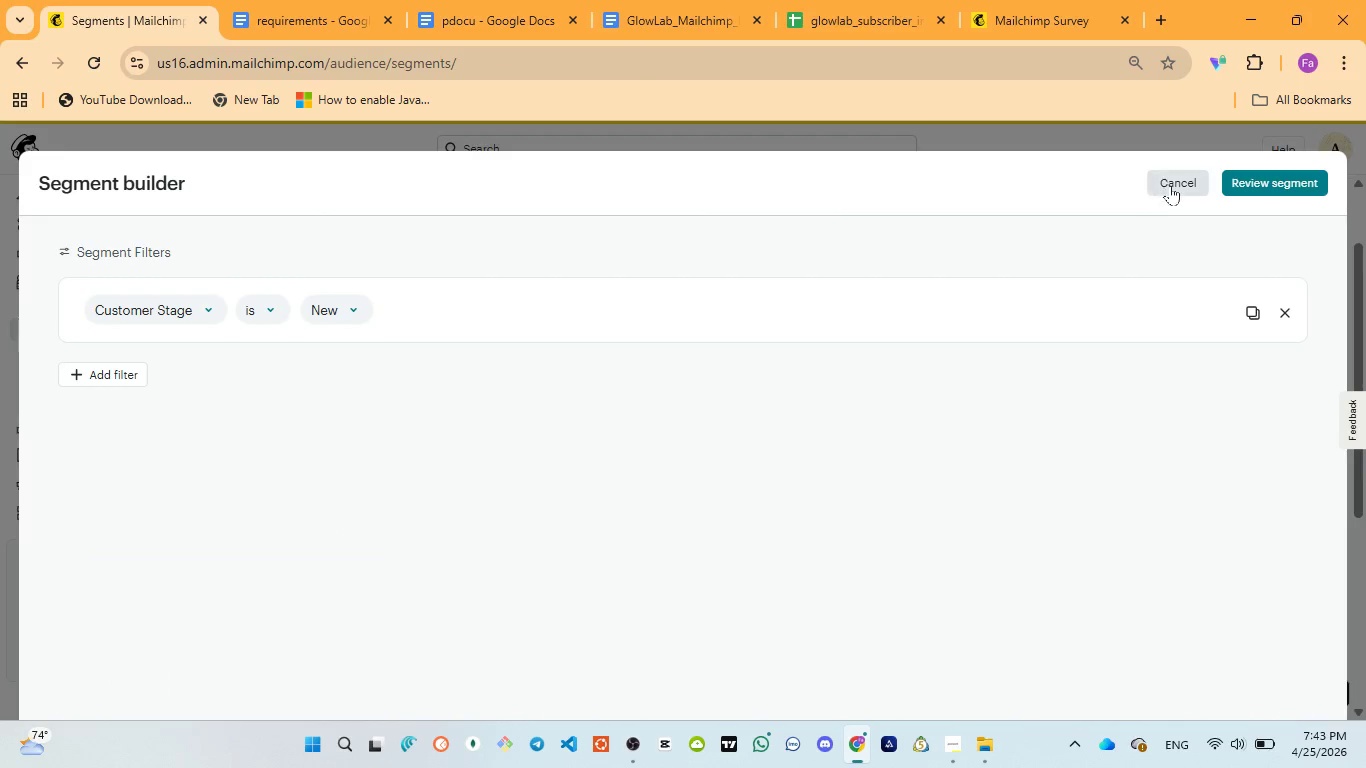 
left_click([1170, 185])
 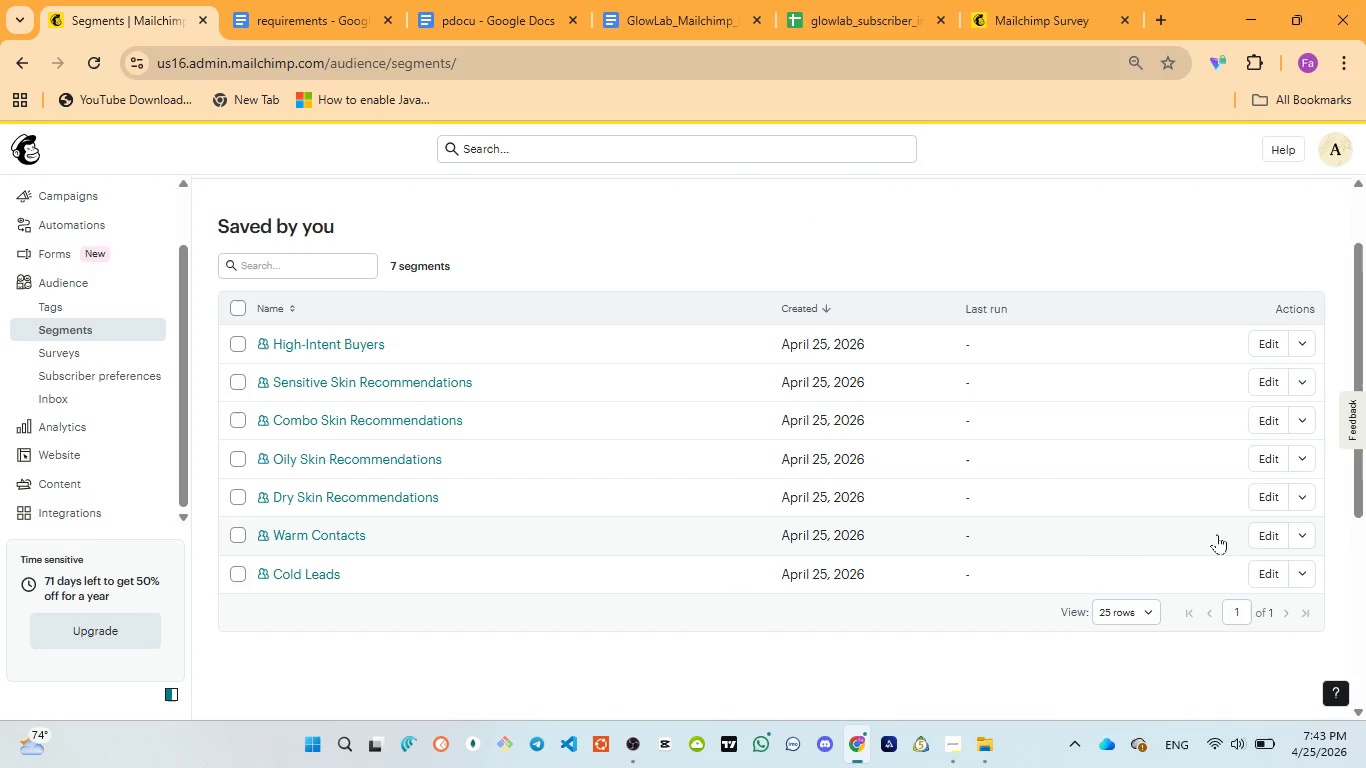 
left_click([1267, 534])
 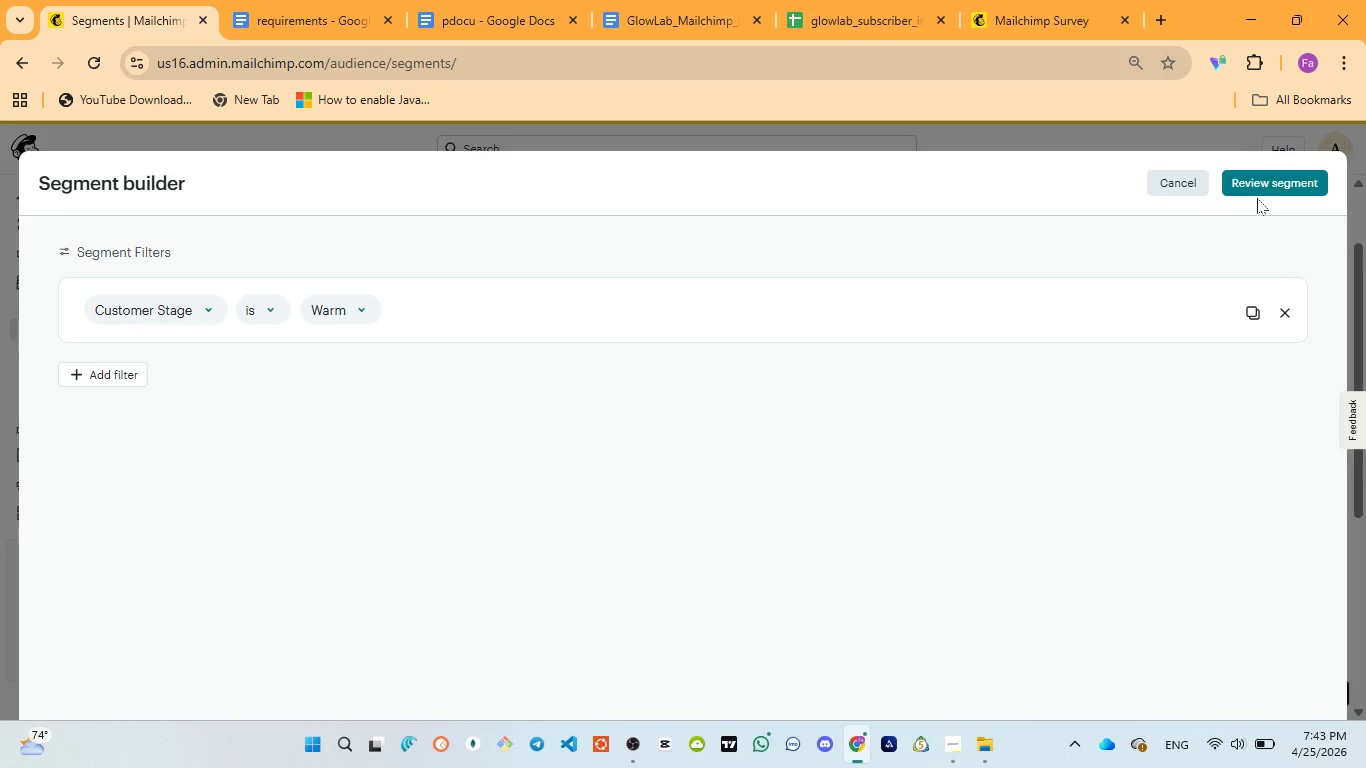 
left_click([1259, 188])
 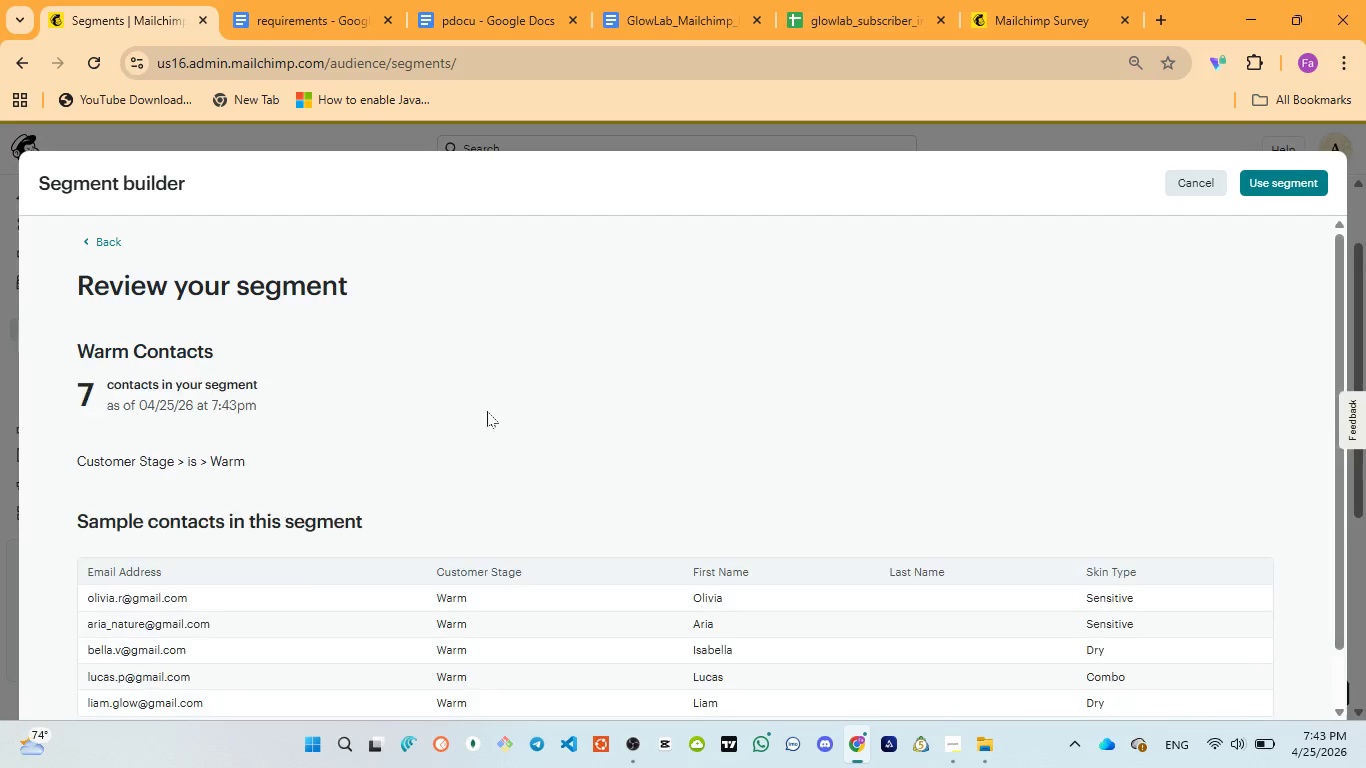 
scroll: coordinate [504, 433], scroll_direction: down, amount: 1.0
 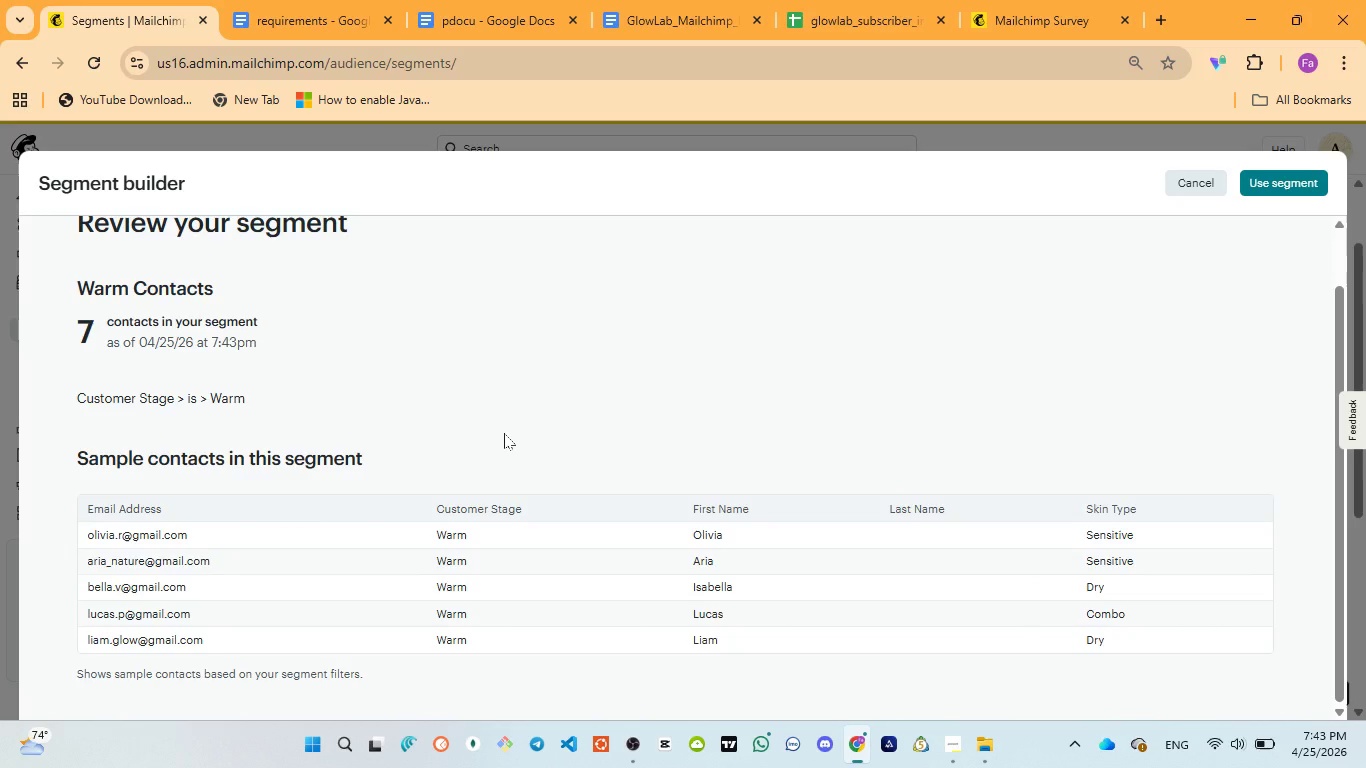 
key(Meta+MetaLeft)
 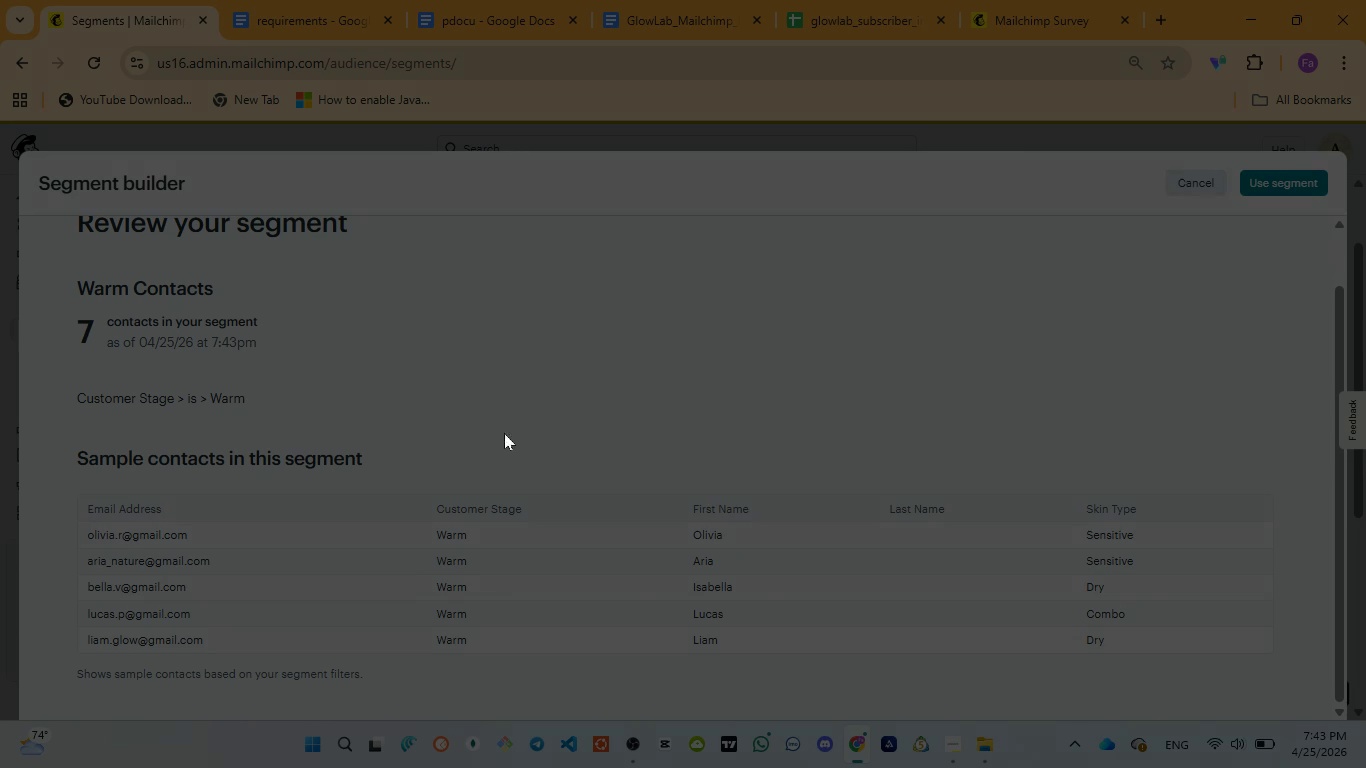 
key(Meta+PrintScreen)
 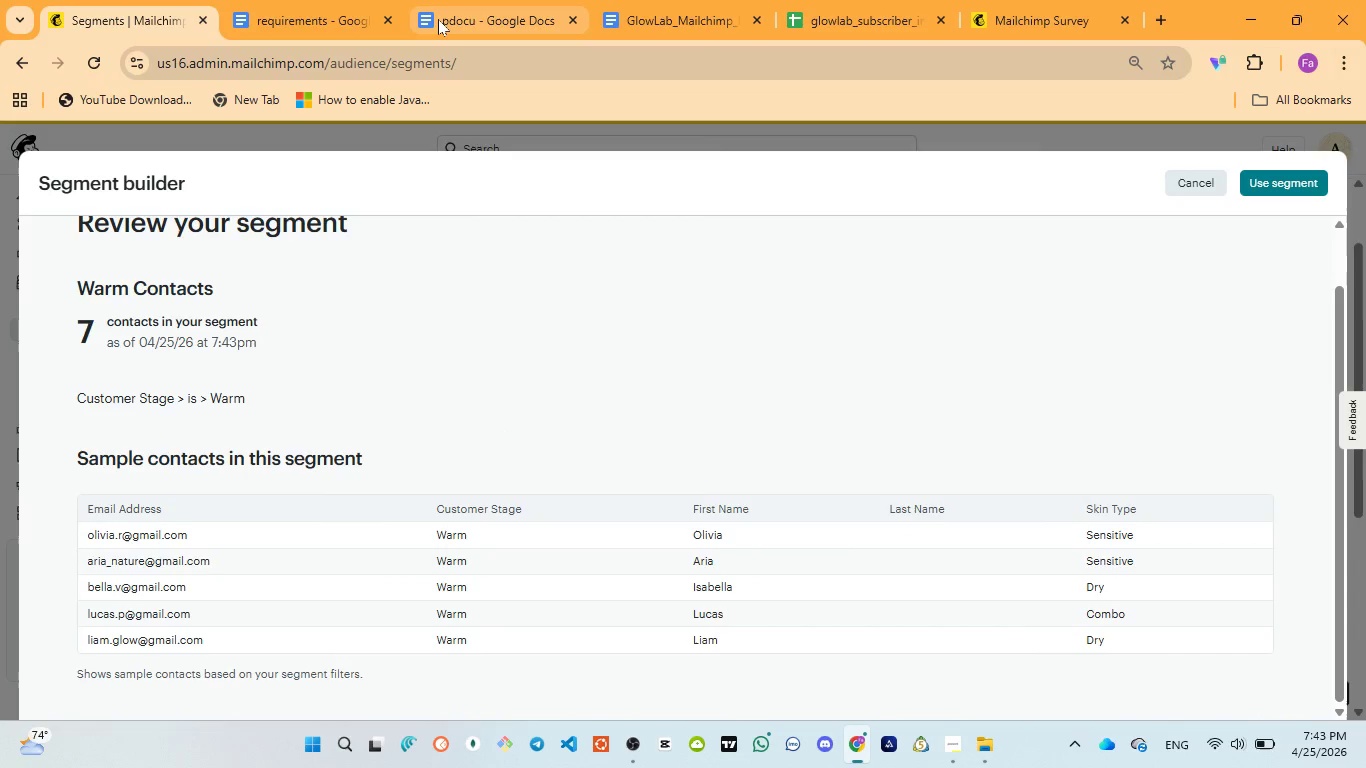 
left_click([445, 19])
 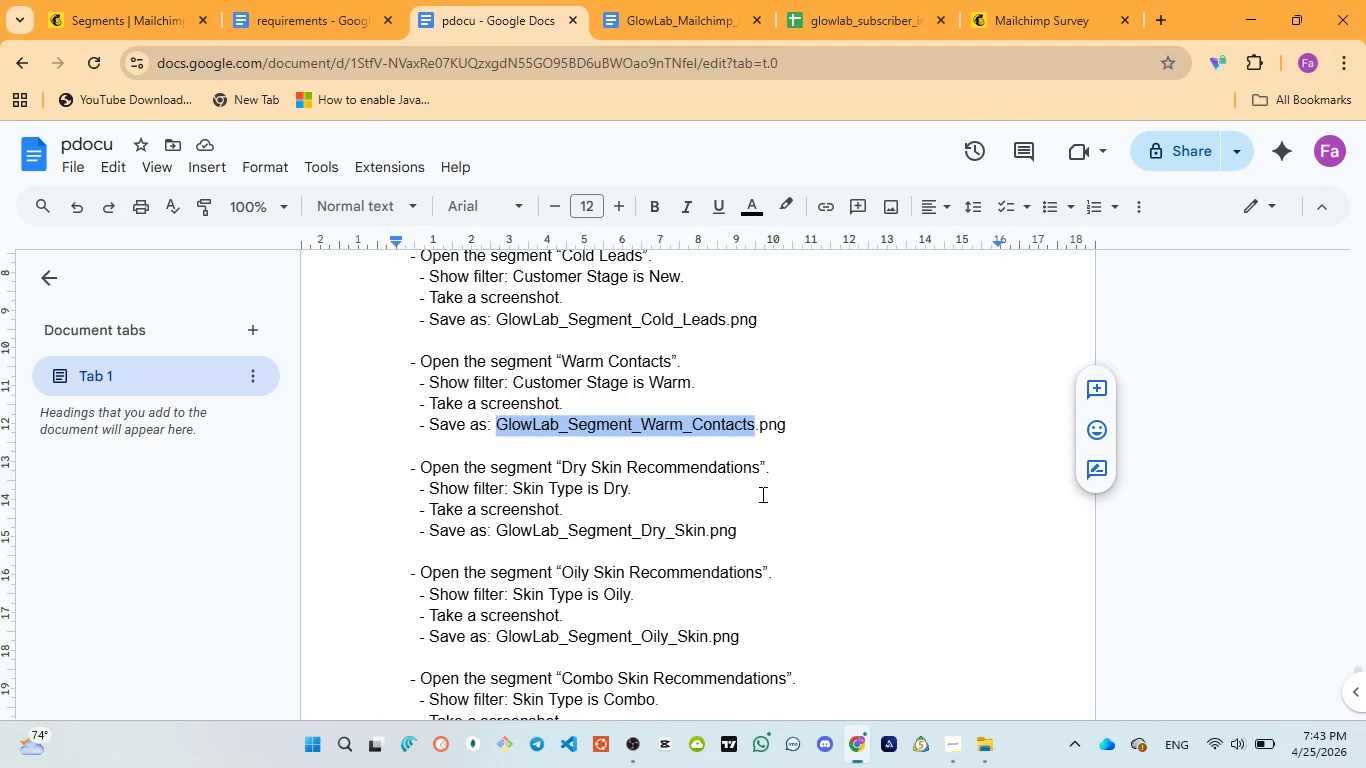 
key(Control+C)
 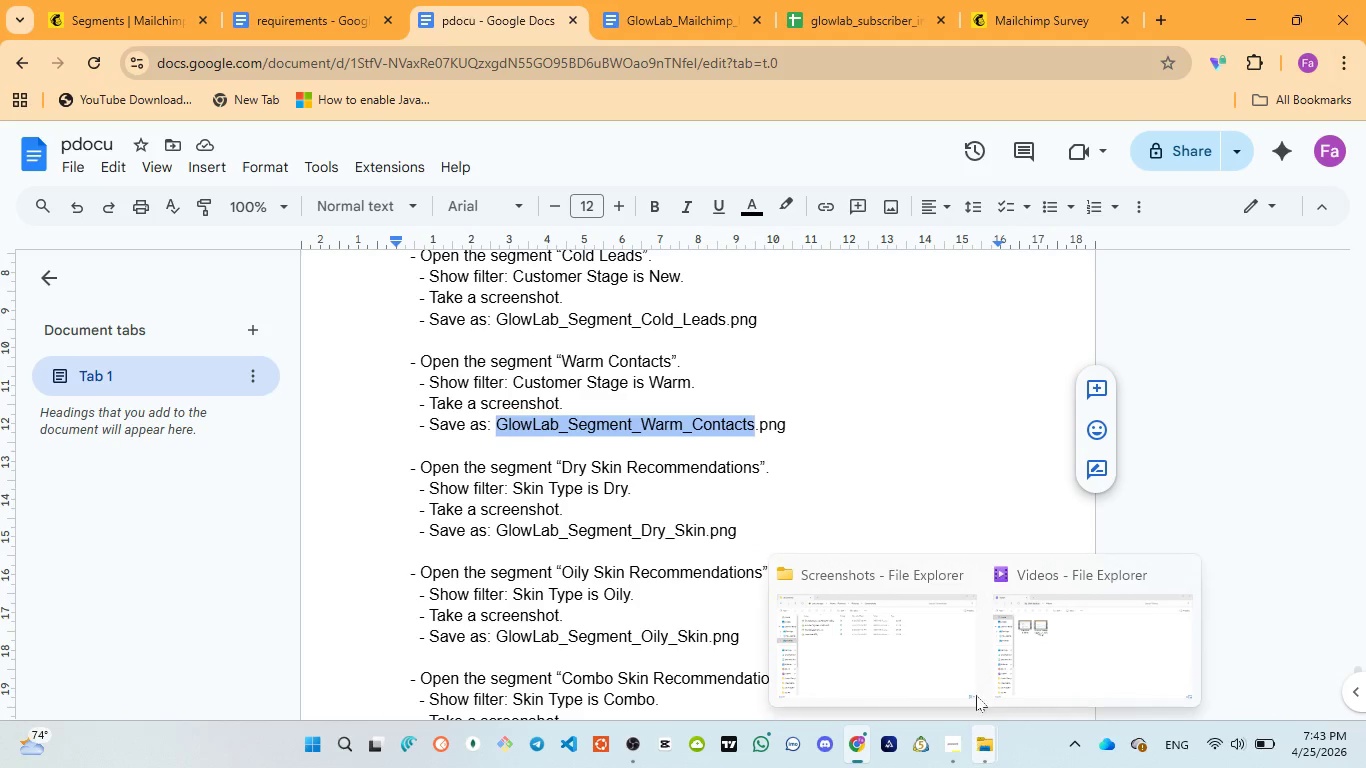 
left_click([972, 627])
 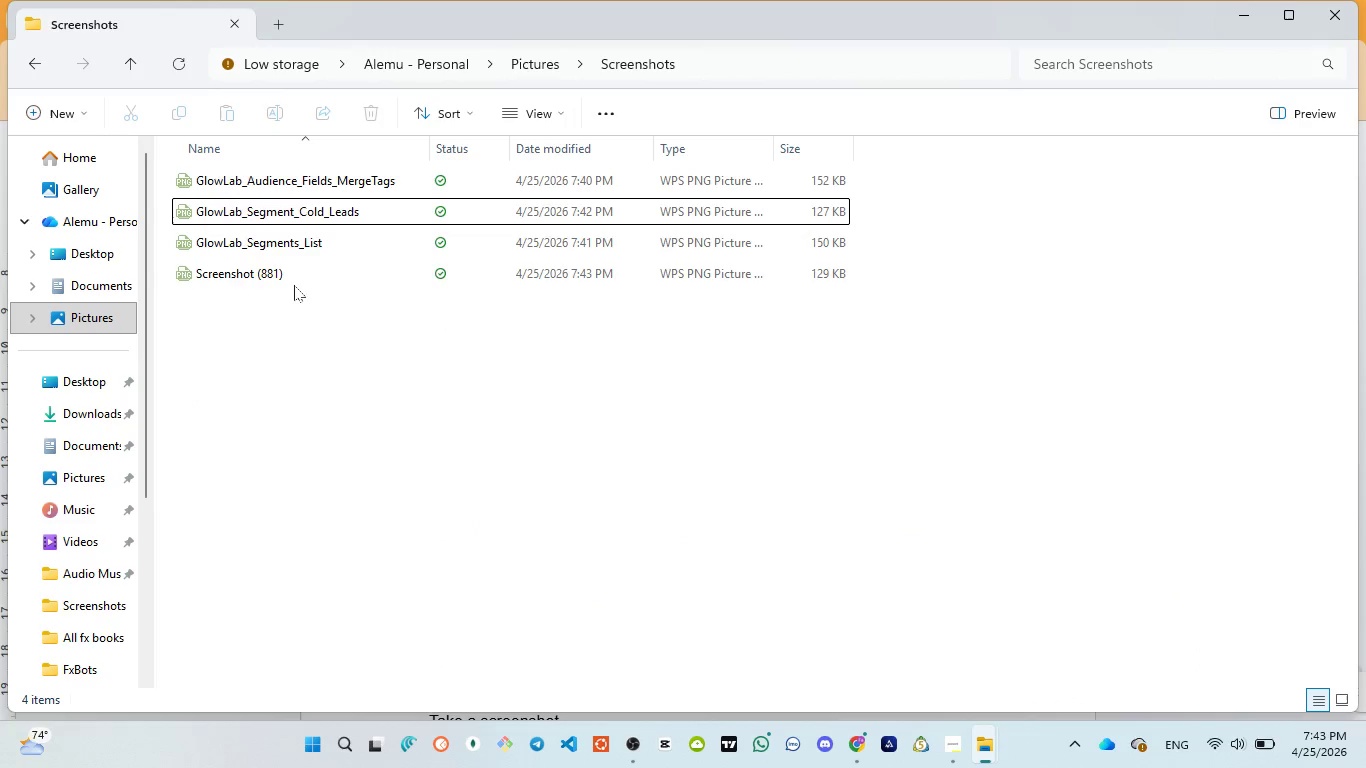 
left_click([294, 270])
 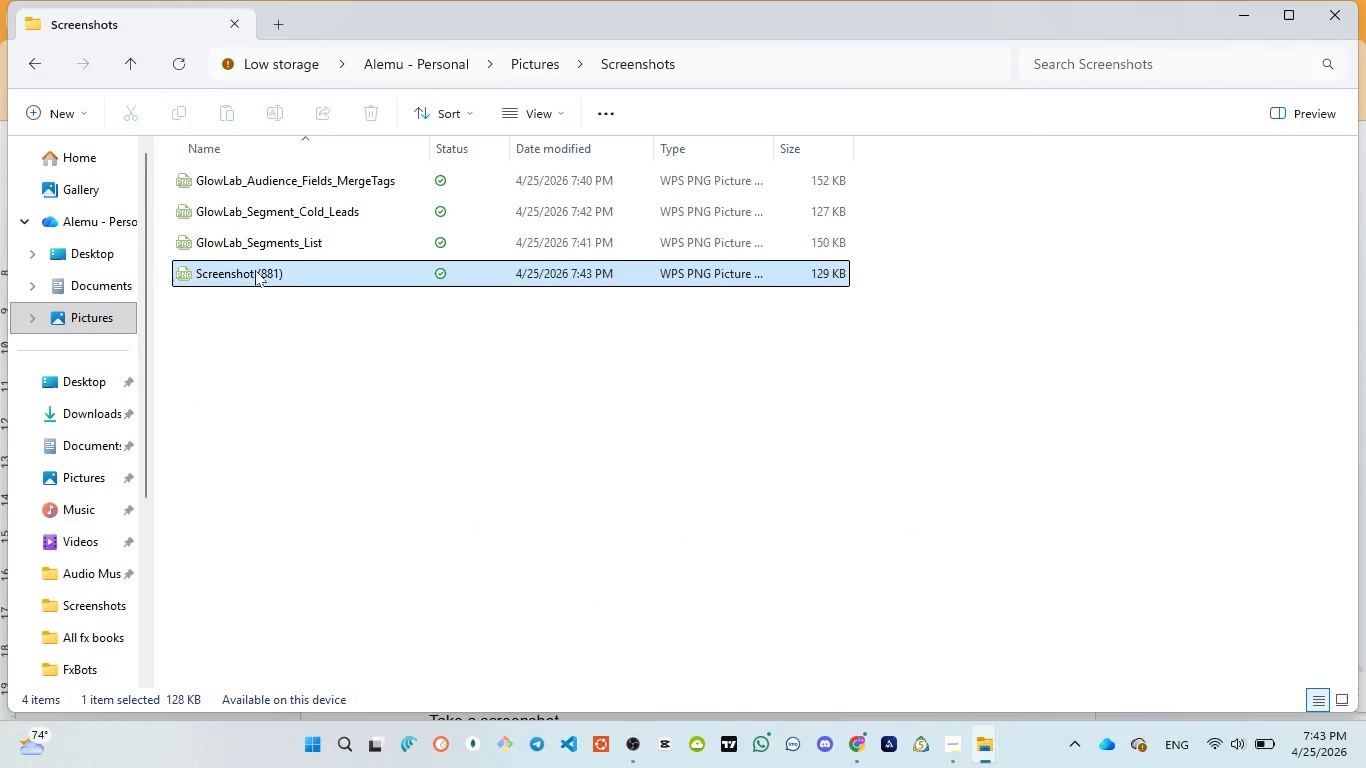 
left_click([255, 270])
 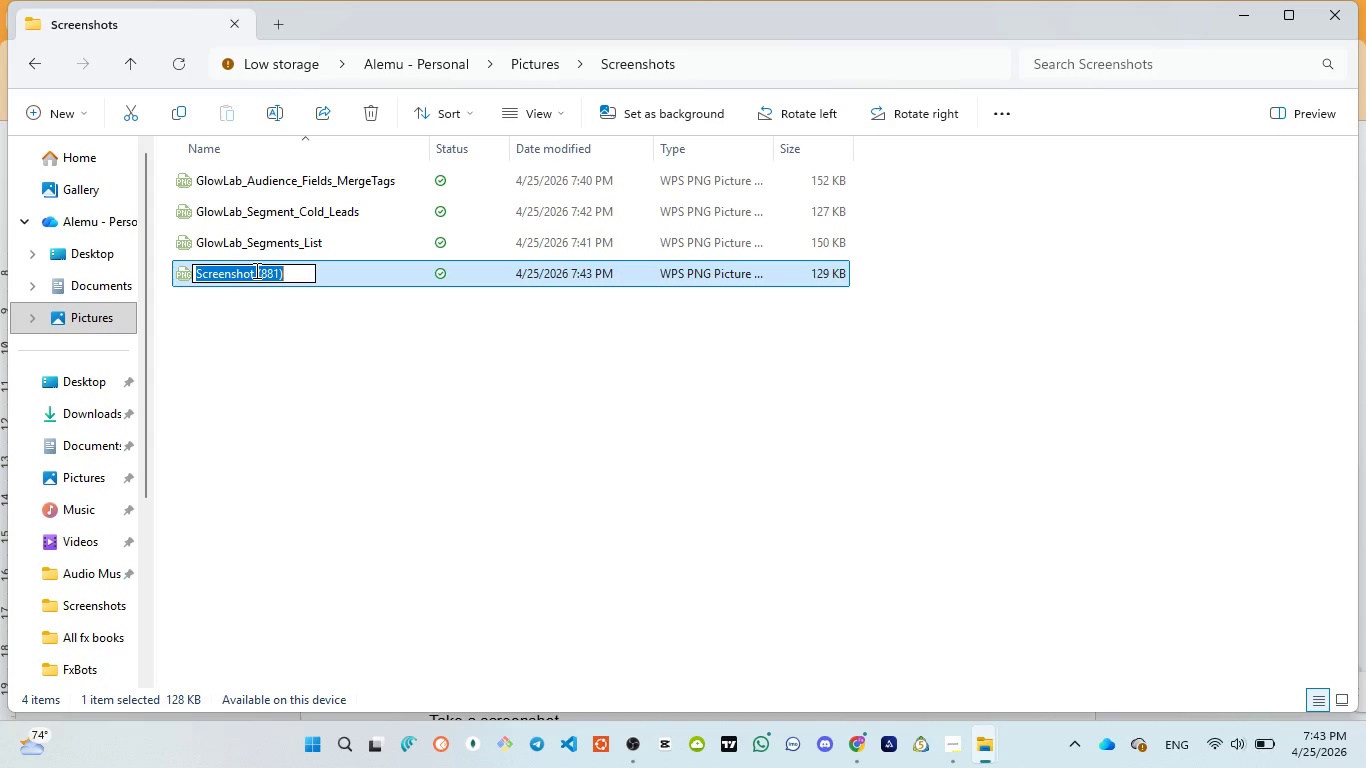 
key(Control+V)
 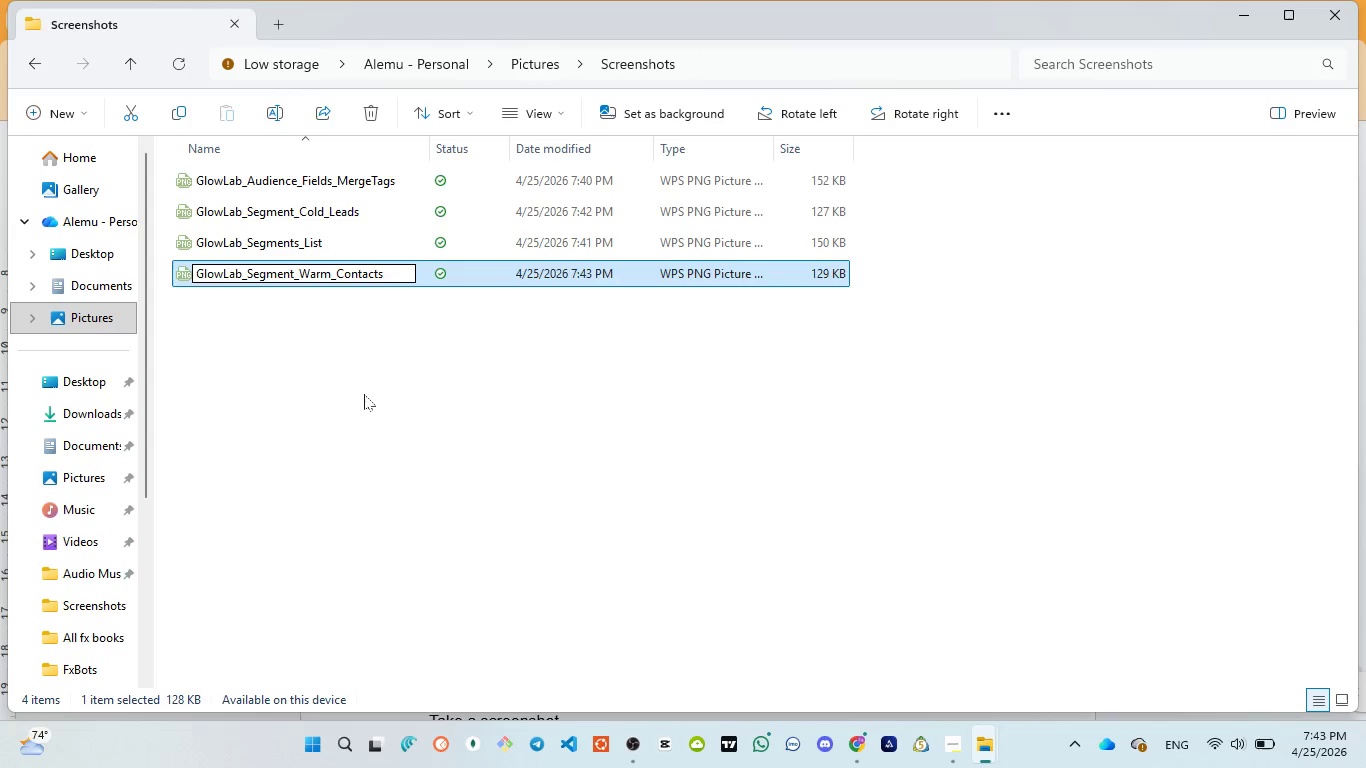 
left_click([364, 394])
 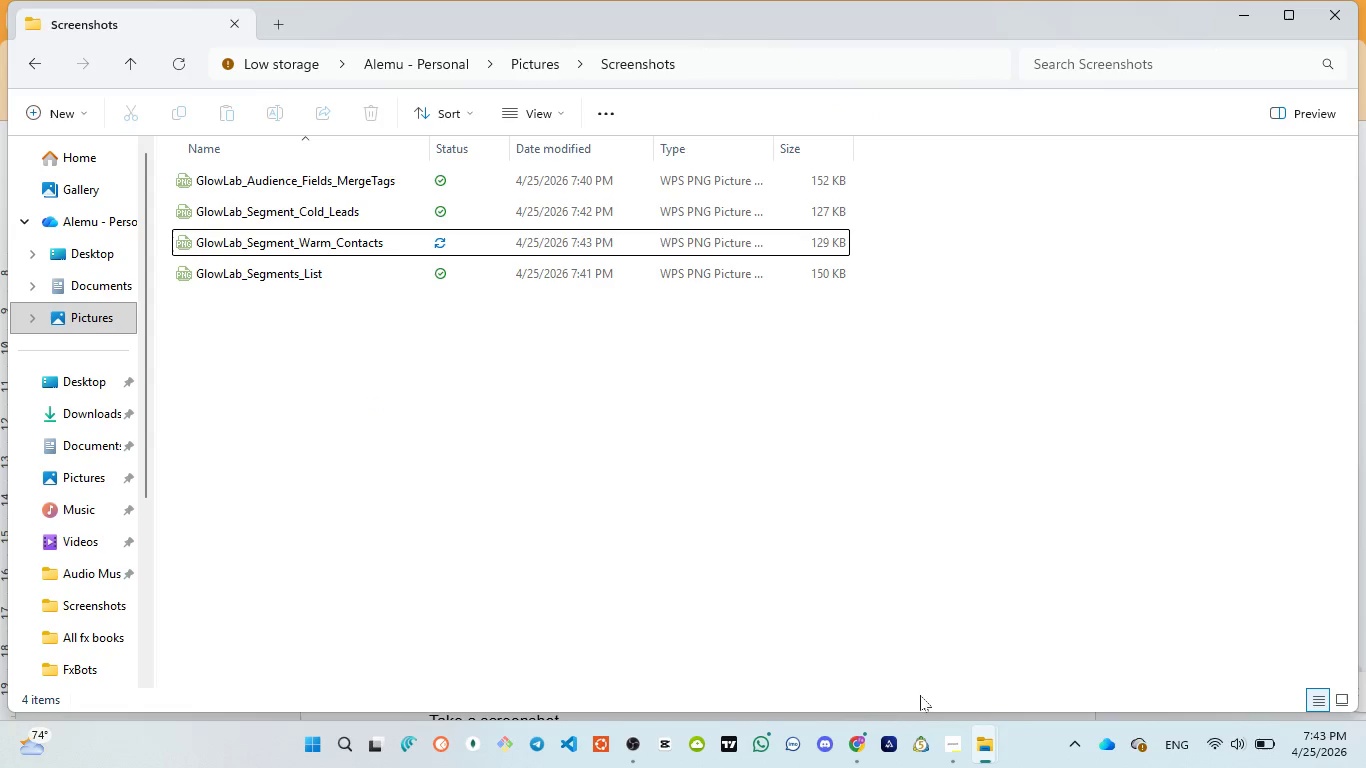 
mouse_move([851, 698])
 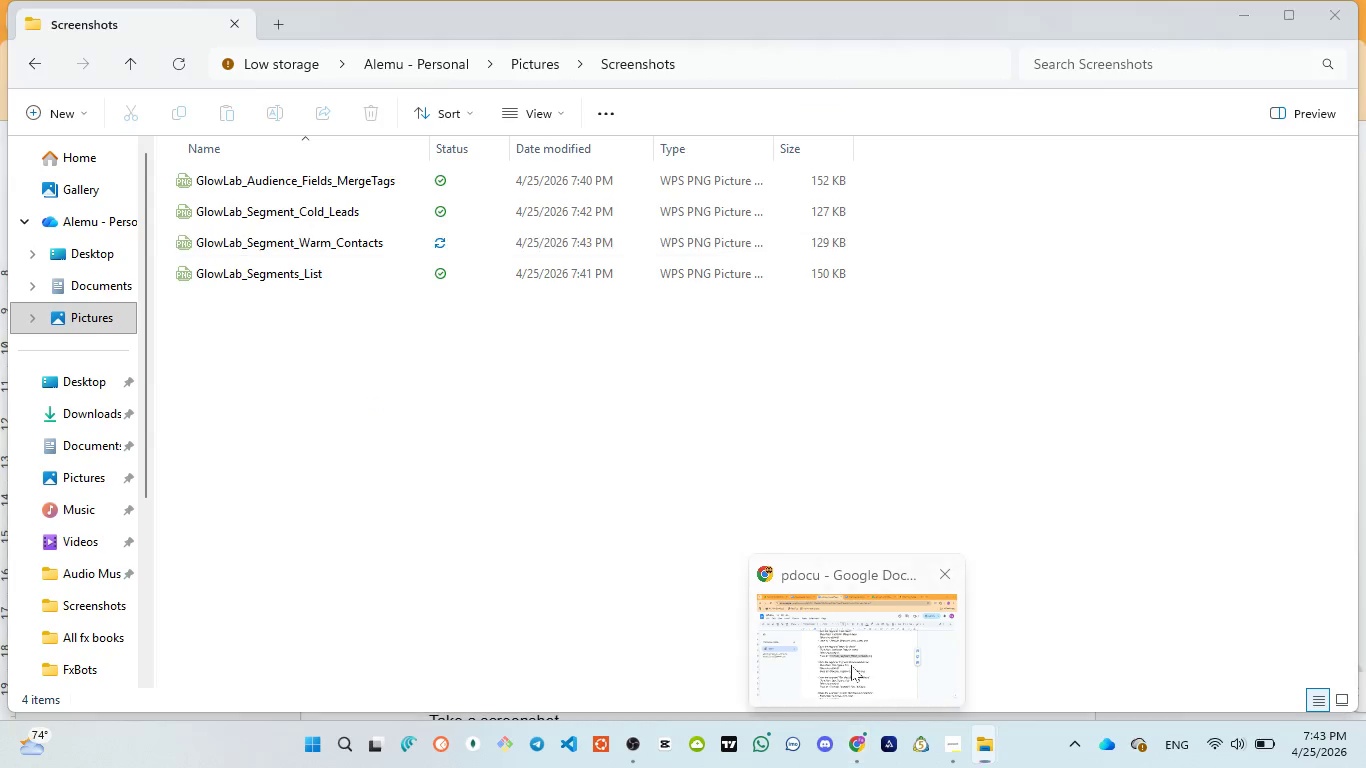 
left_click([851, 665])
 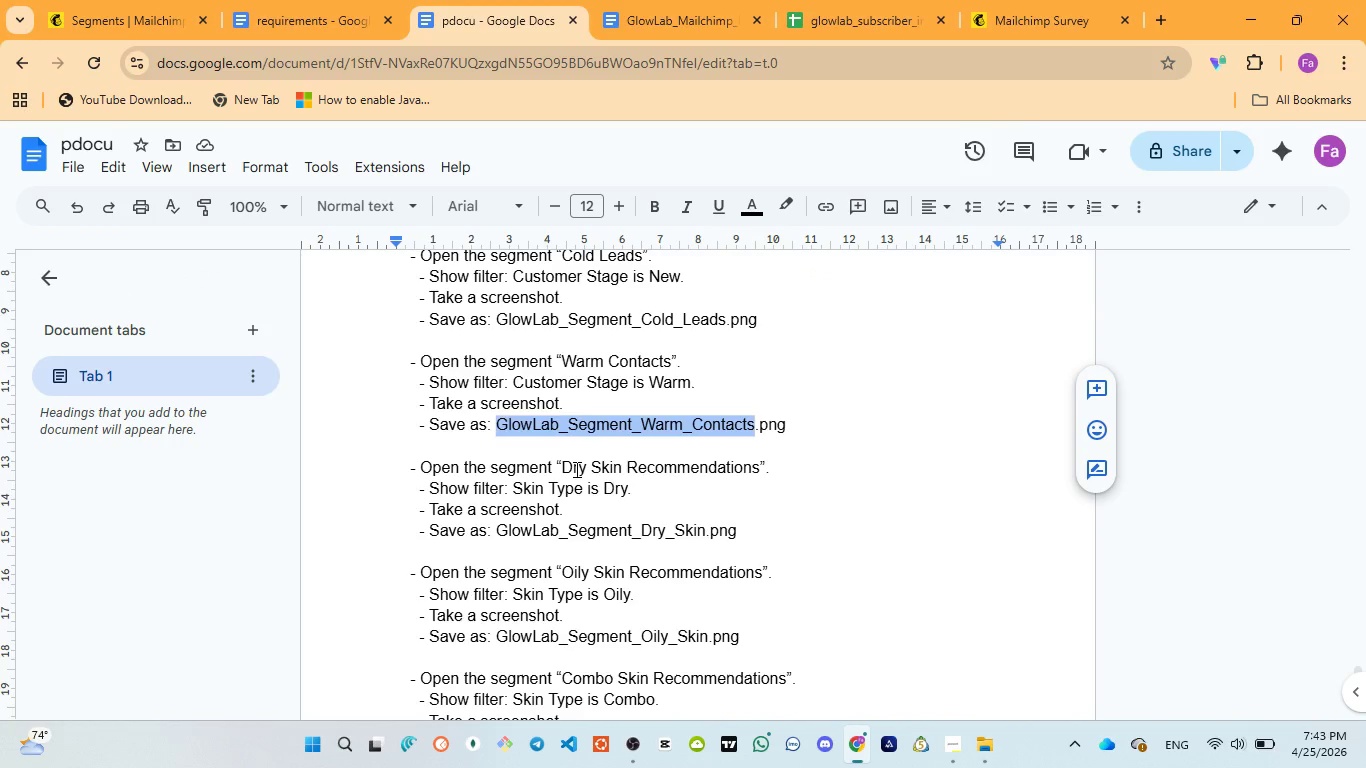 
scroll: coordinate [575, 469], scroll_direction: down, amount: 1.0
 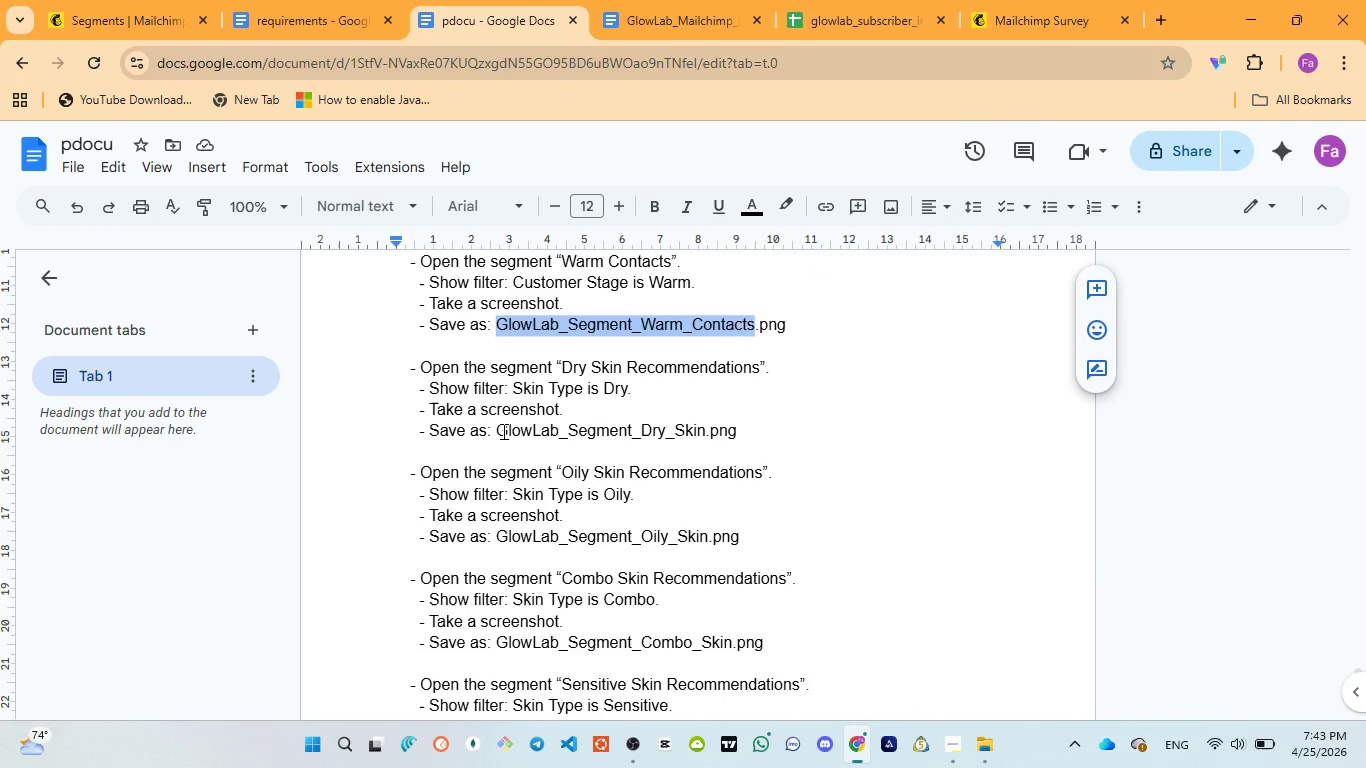 
left_click_drag(start_coordinate=[501, 430], to_coordinate=[703, 428])
 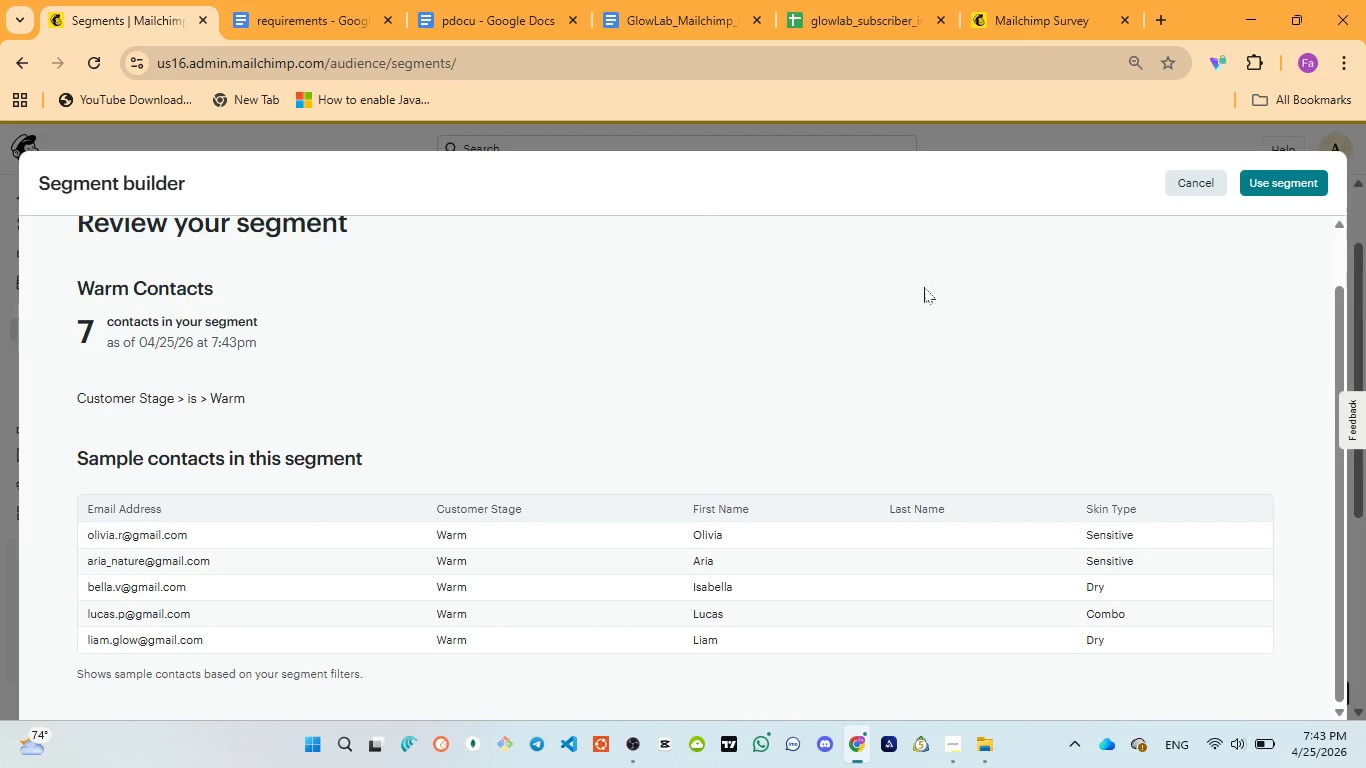 
left_click([1188, 180])
 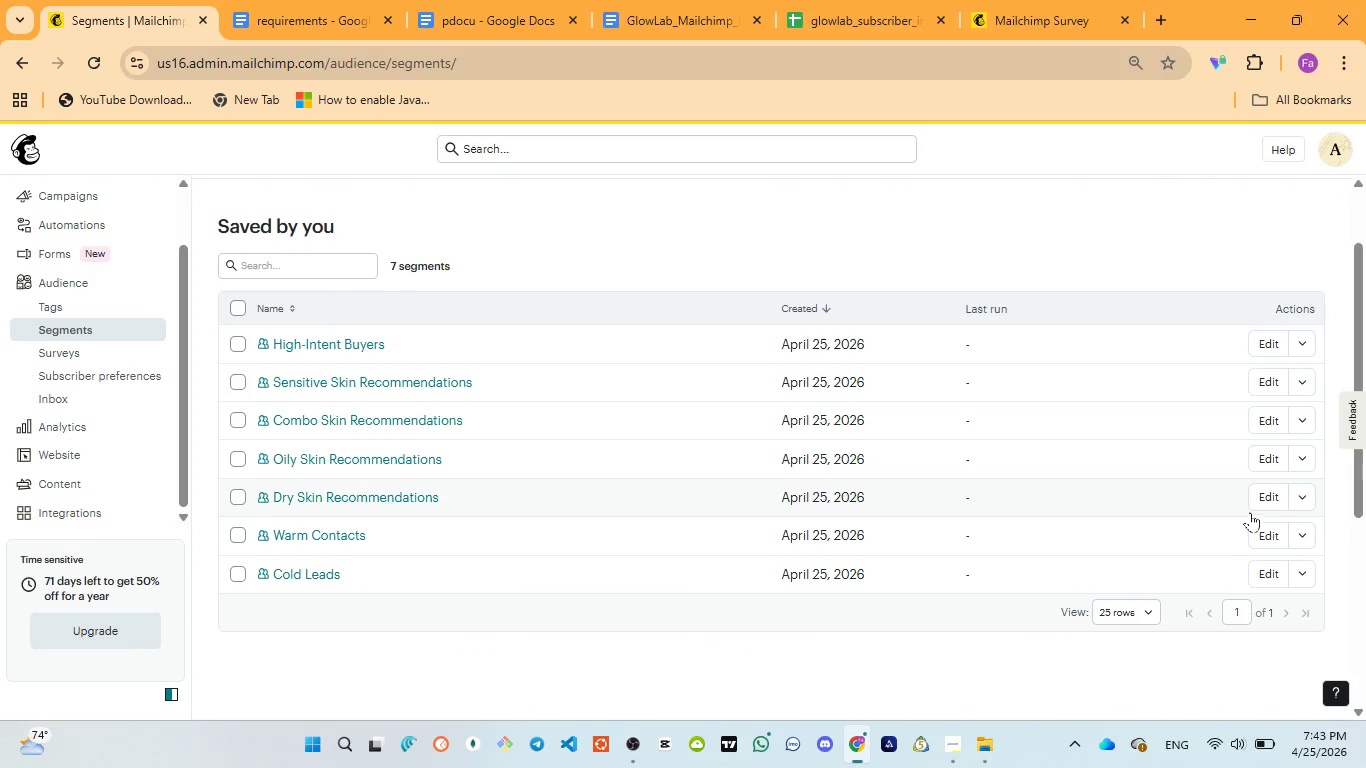 
left_click([1270, 497])
 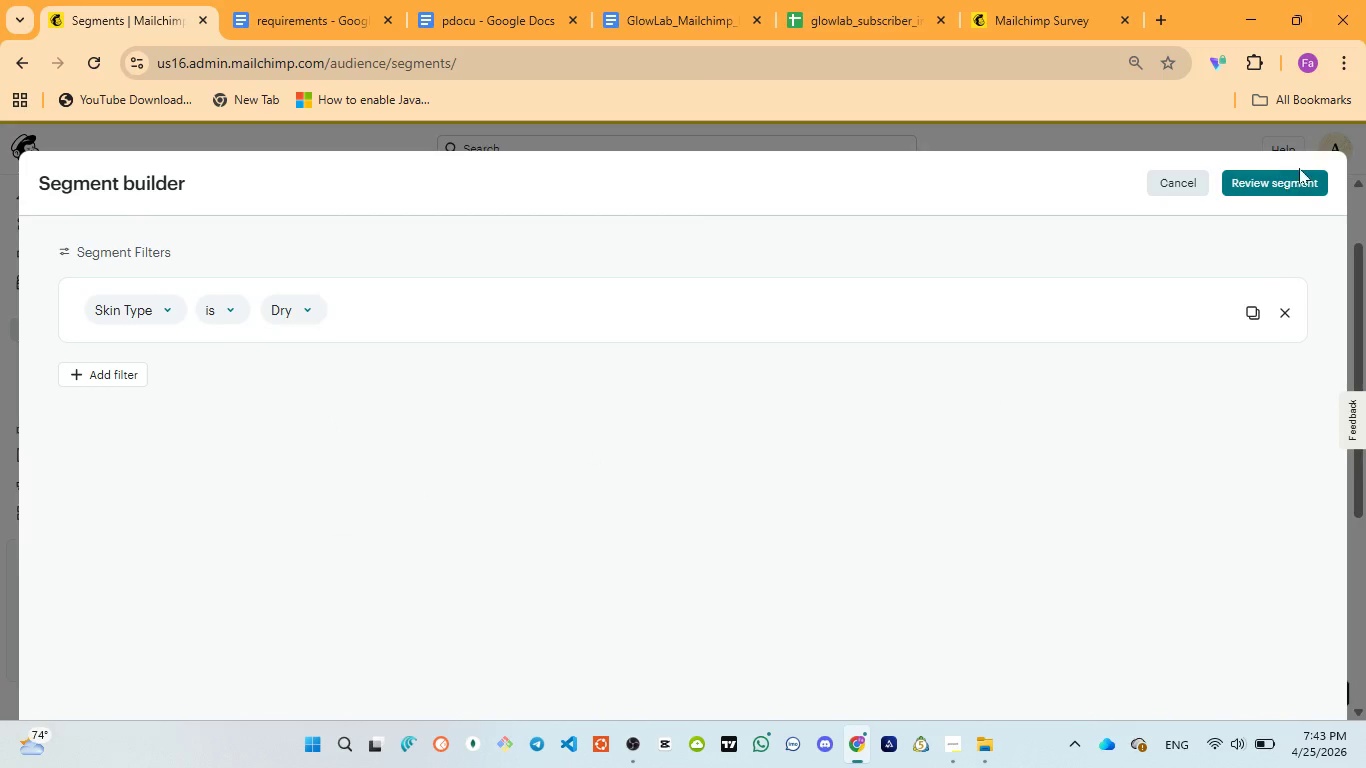 
left_click([1298, 175])
 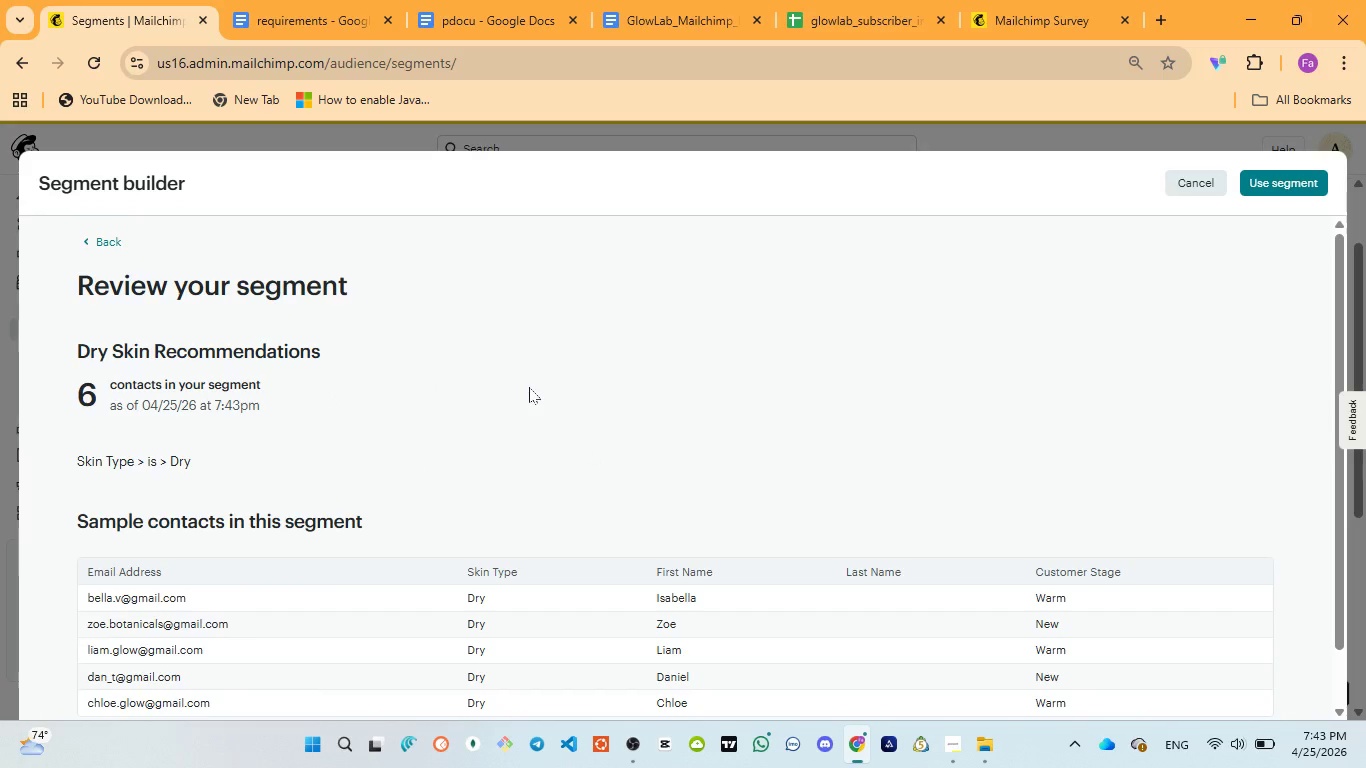 
scroll: coordinate [529, 387], scroll_direction: down, amount: 1.0
 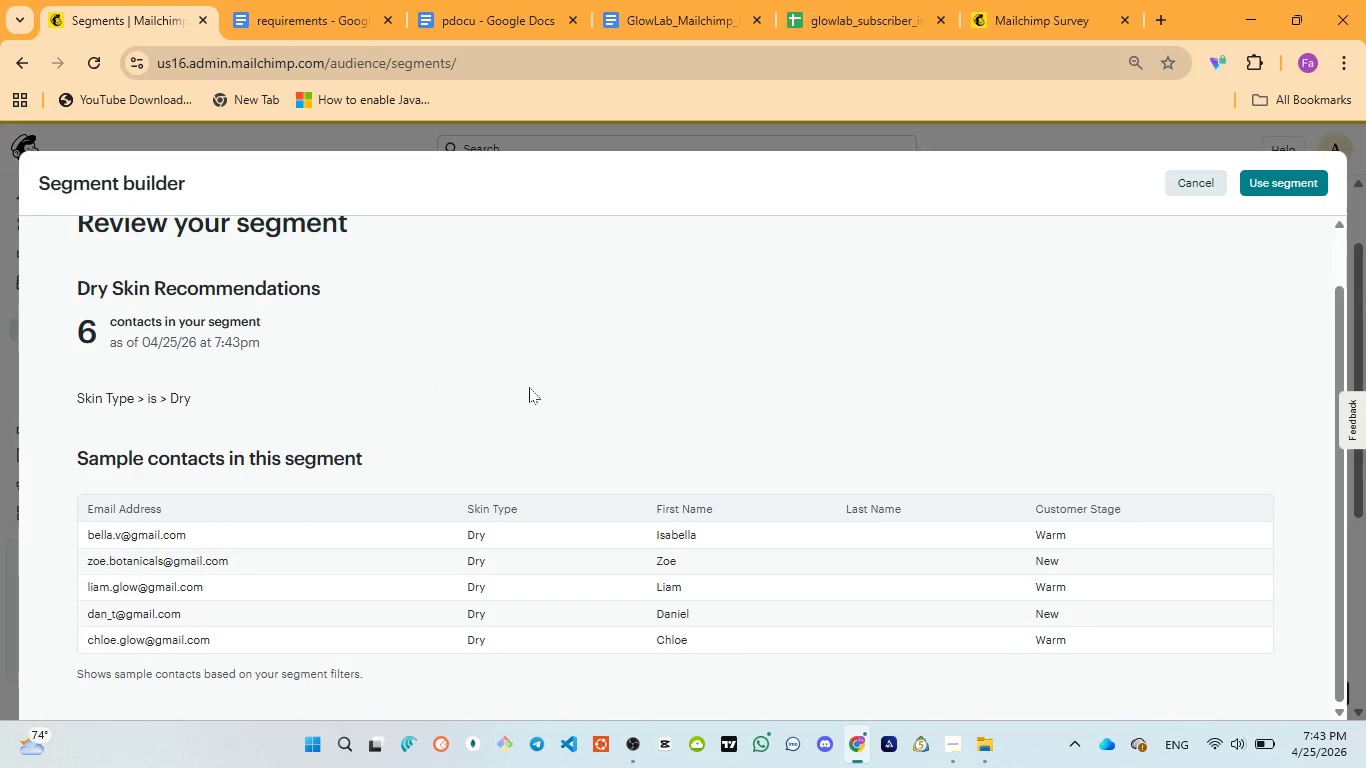 
key(Meta+PrintScreen)
 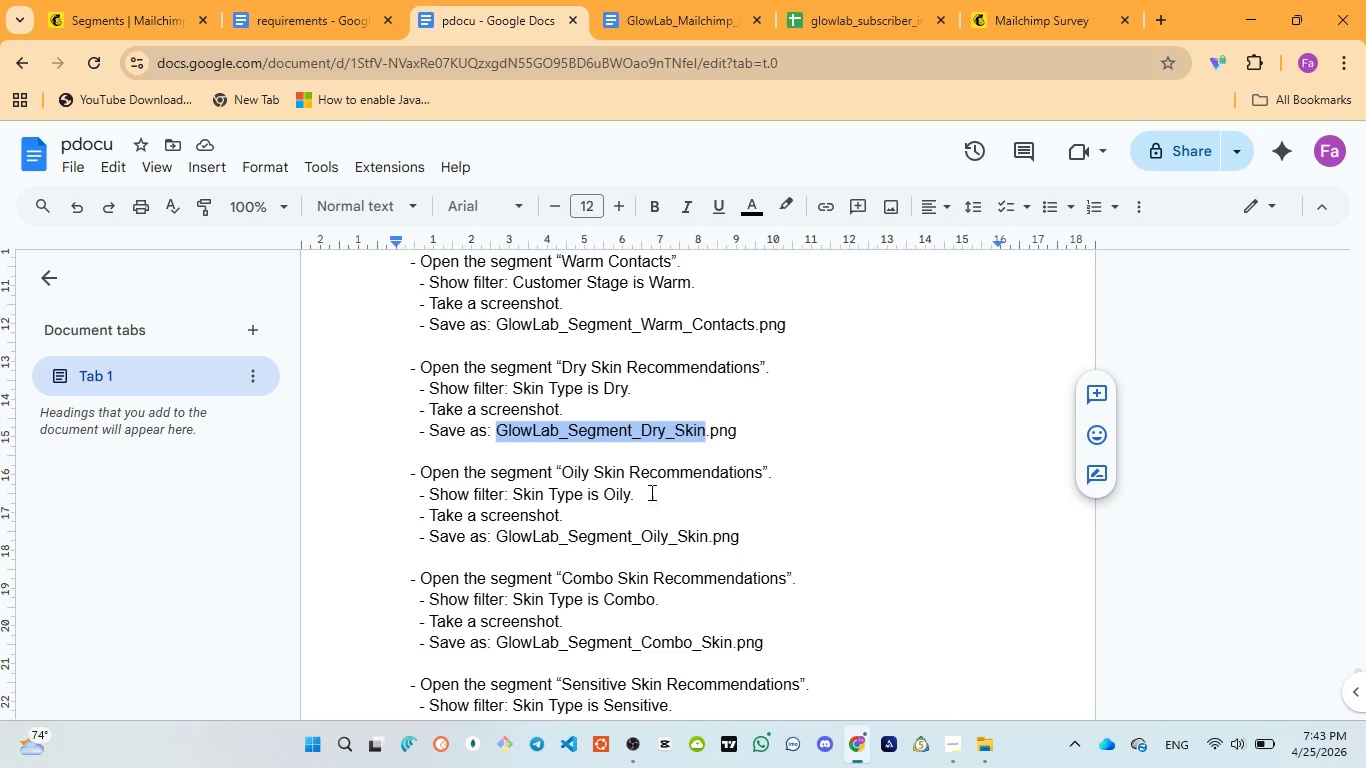 
key(Control+C)
 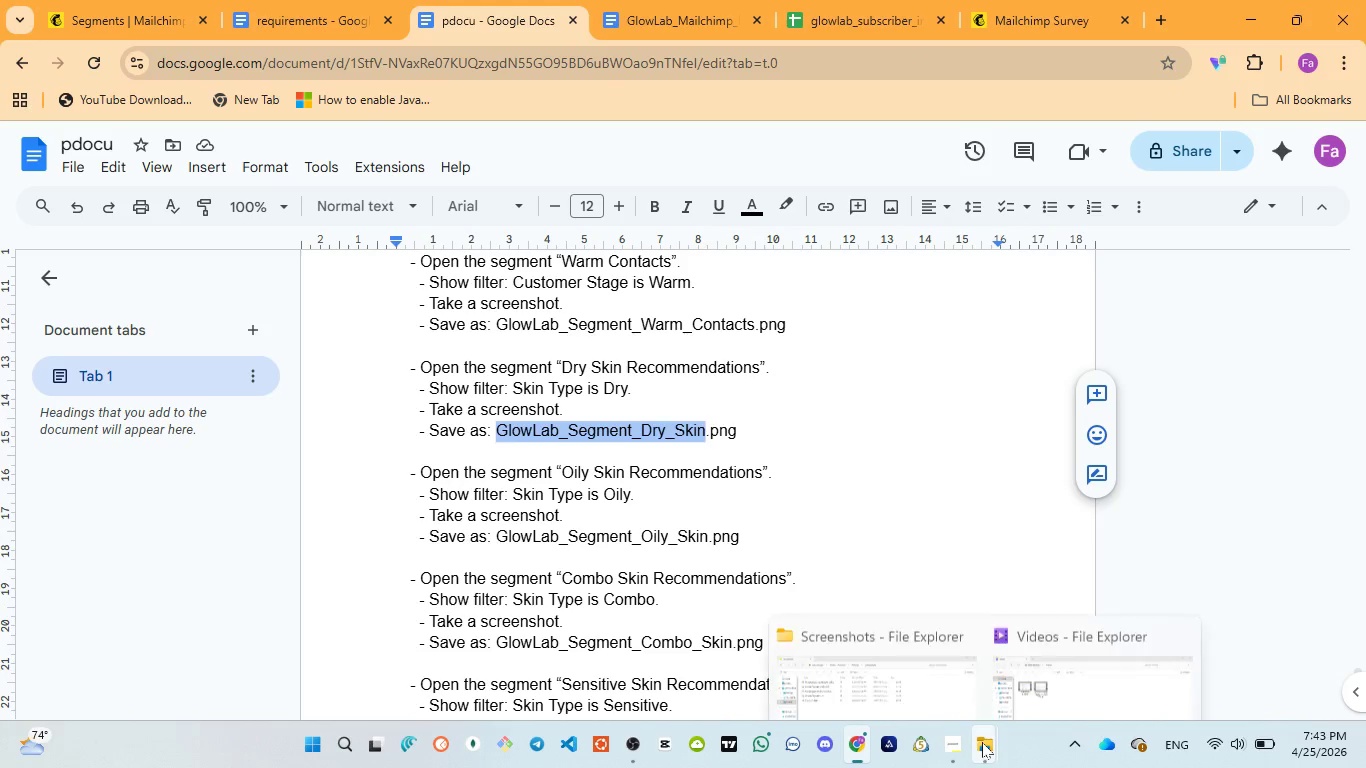 
left_click([987, 682])
 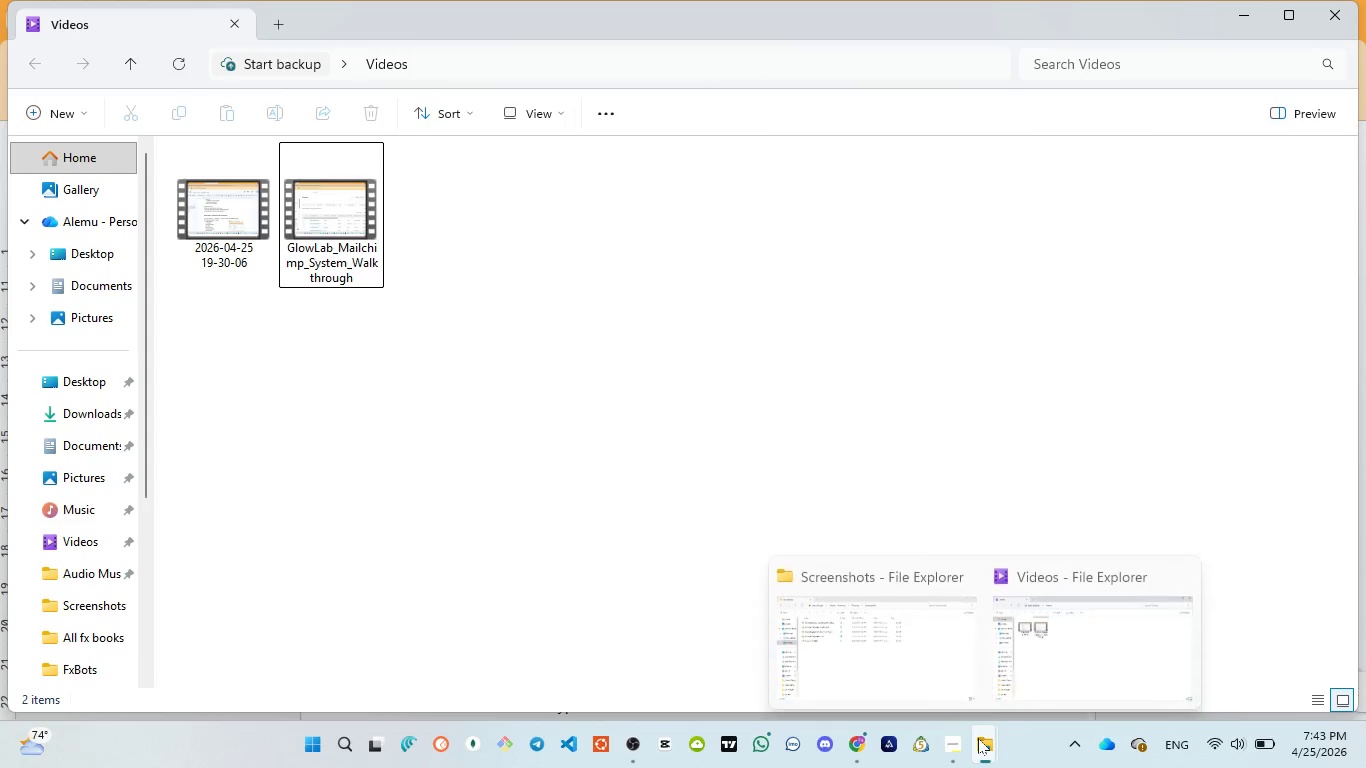 
left_click([913, 647])
 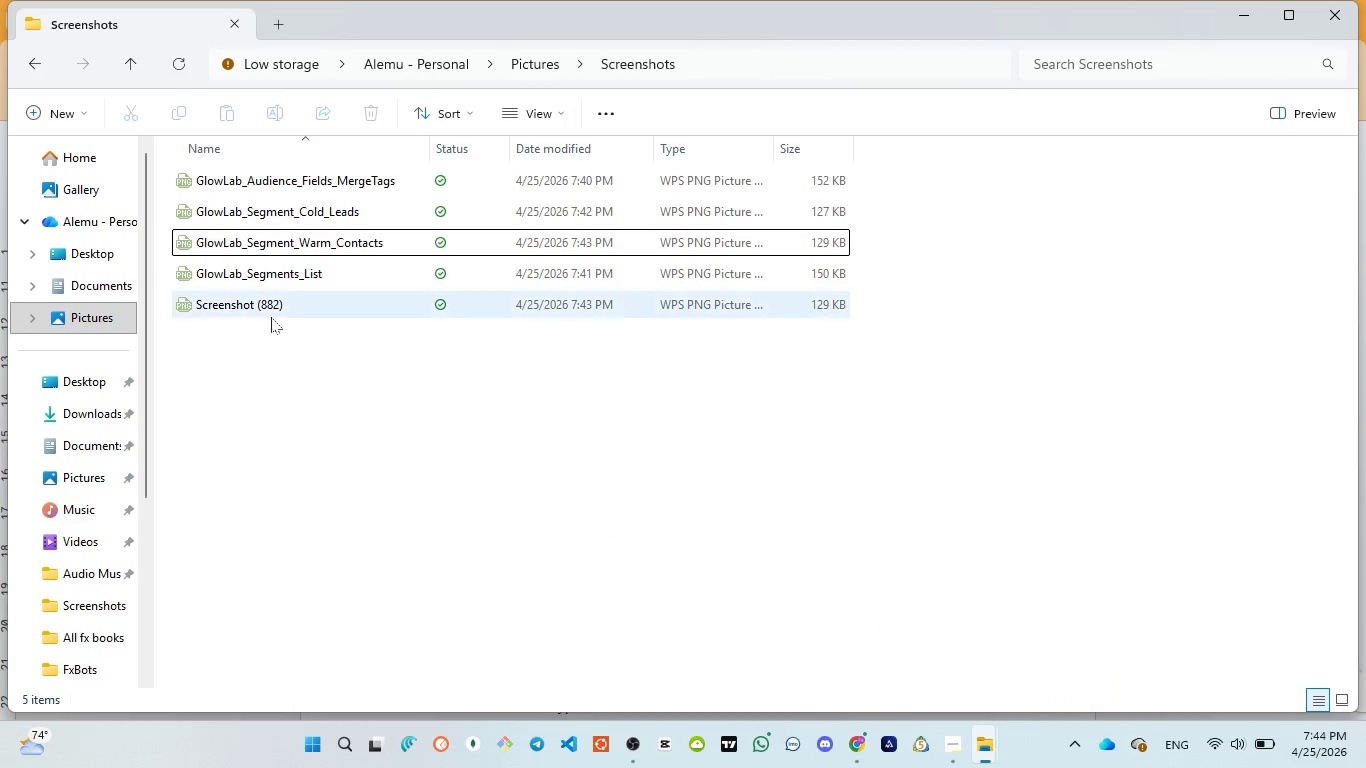 
left_click([270, 309])
 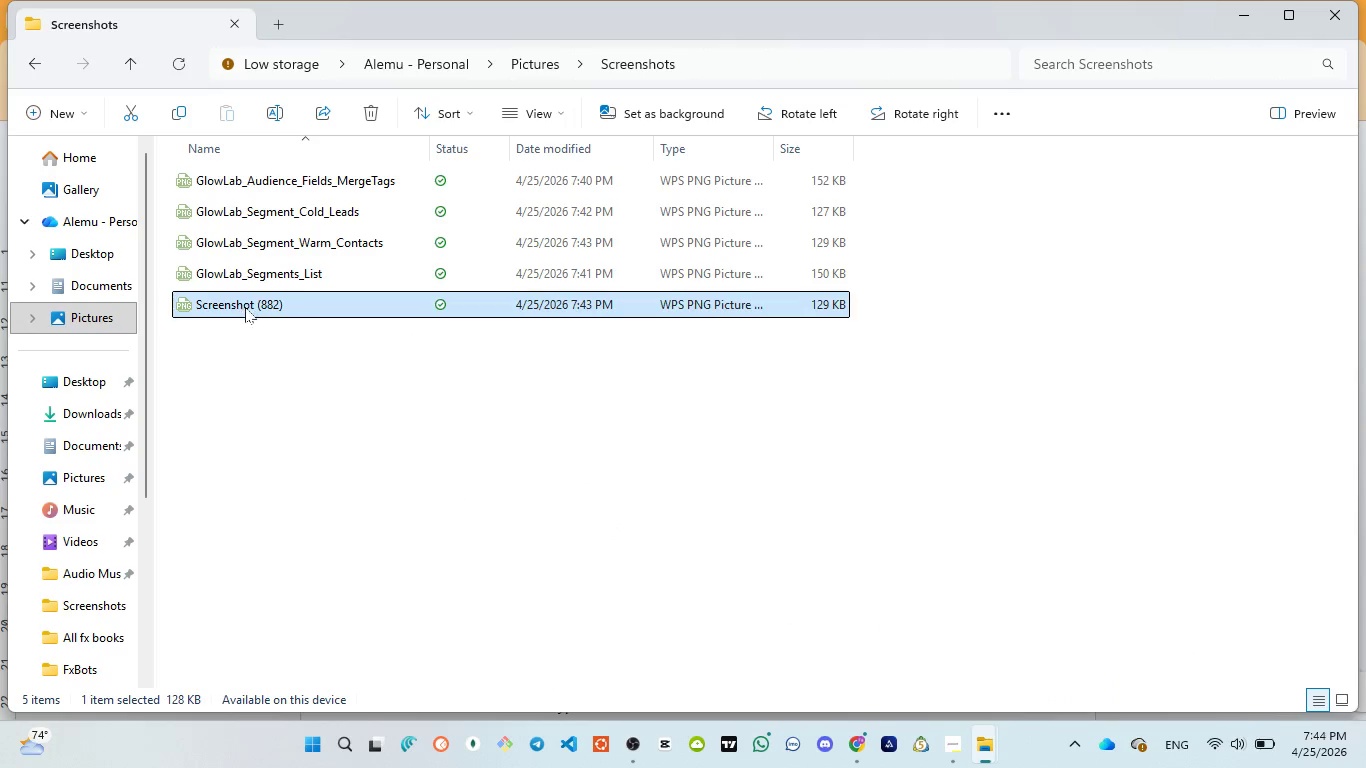 
left_click([246, 307])
 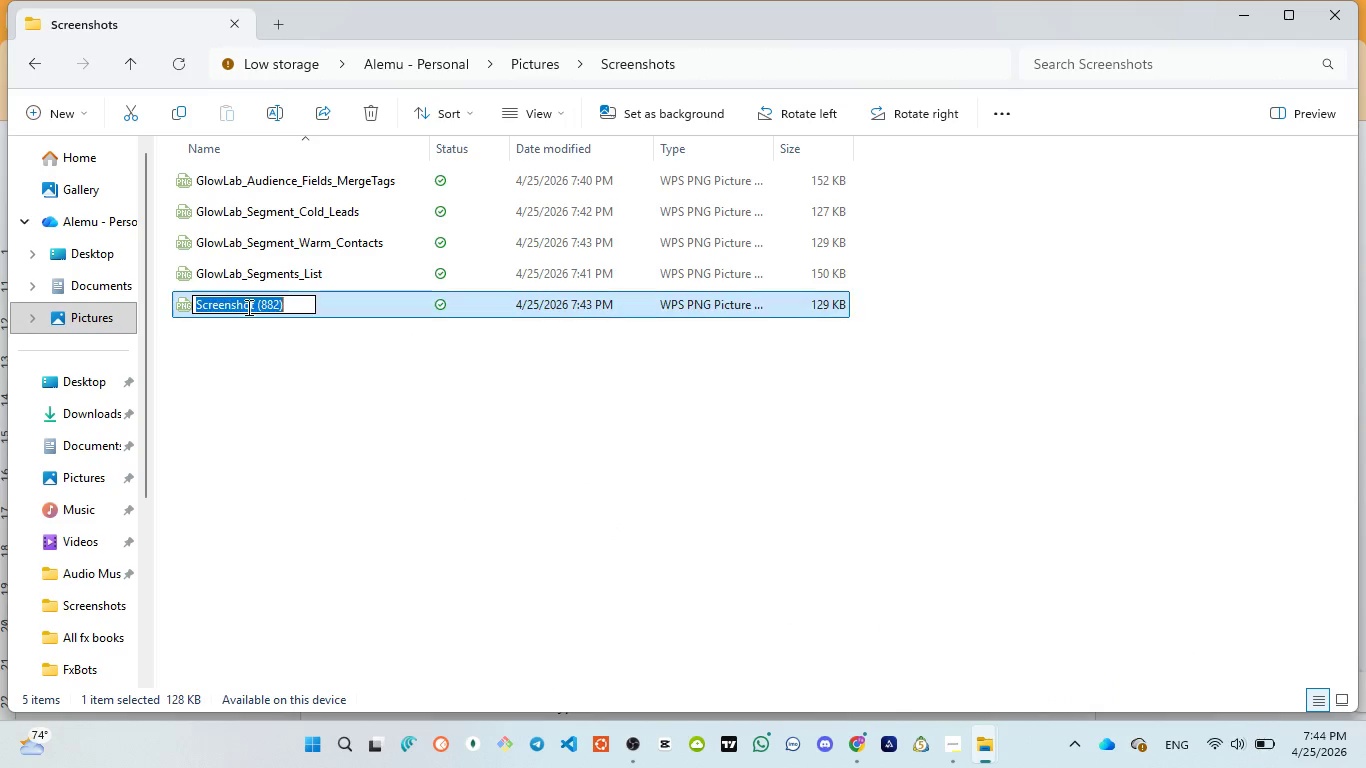 
key(Control+V)
 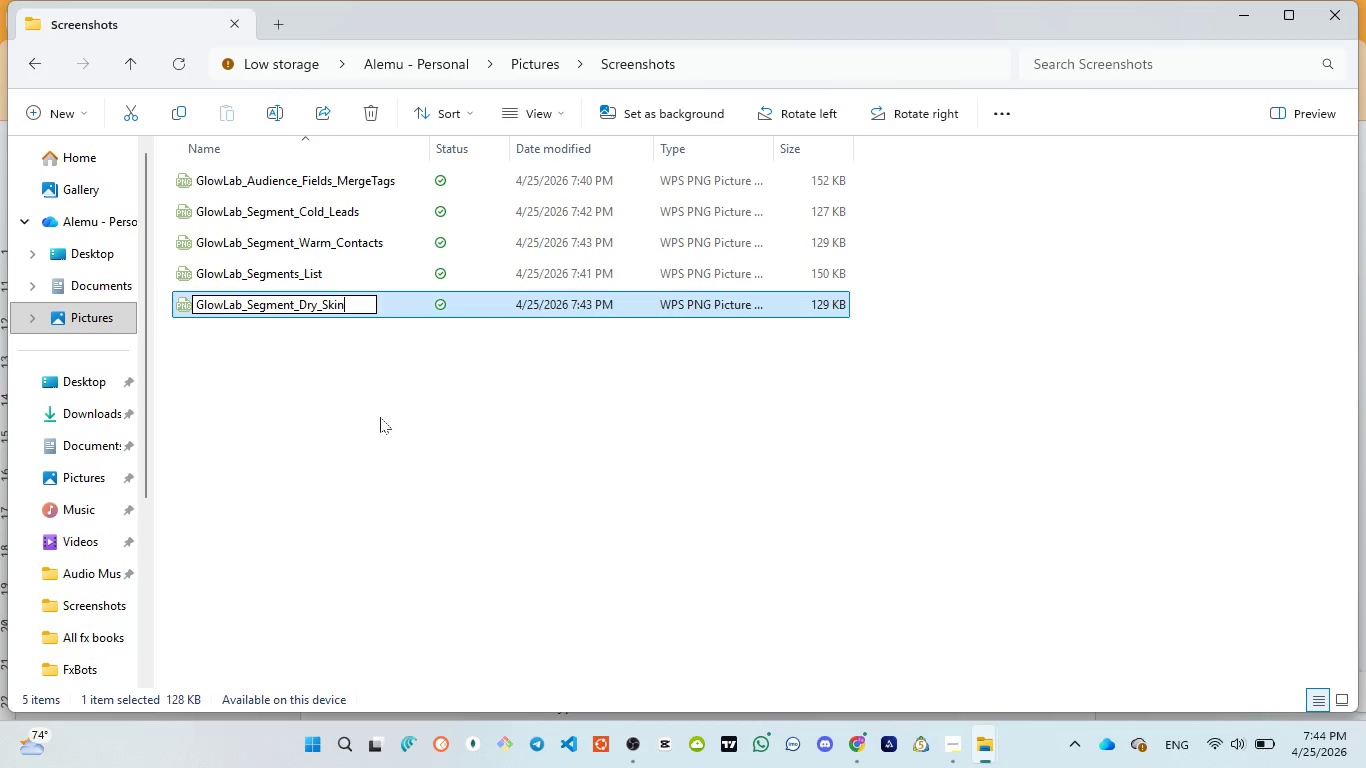 
left_click([380, 417])
 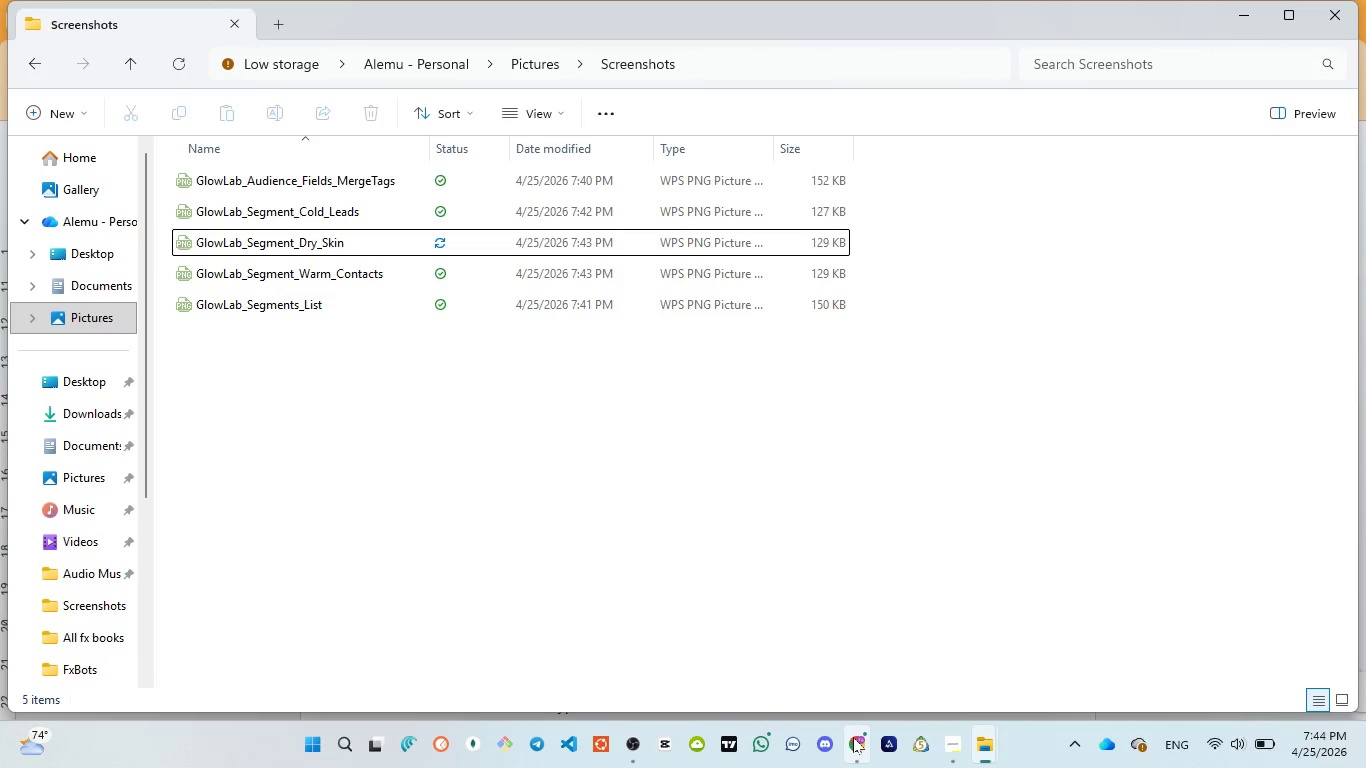 
left_click([839, 660])
 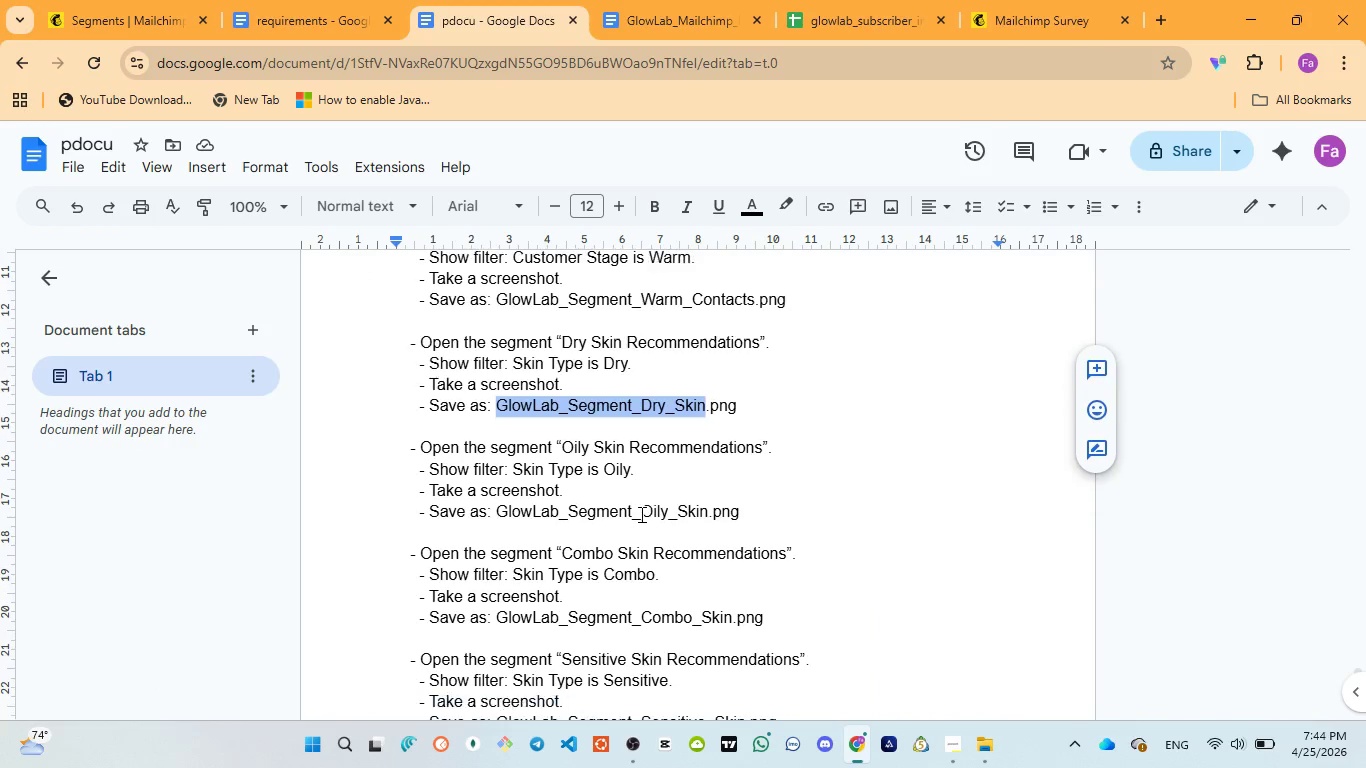 
scroll: coordinate [640, 514], scroll_direction: down, amount: 1.0
 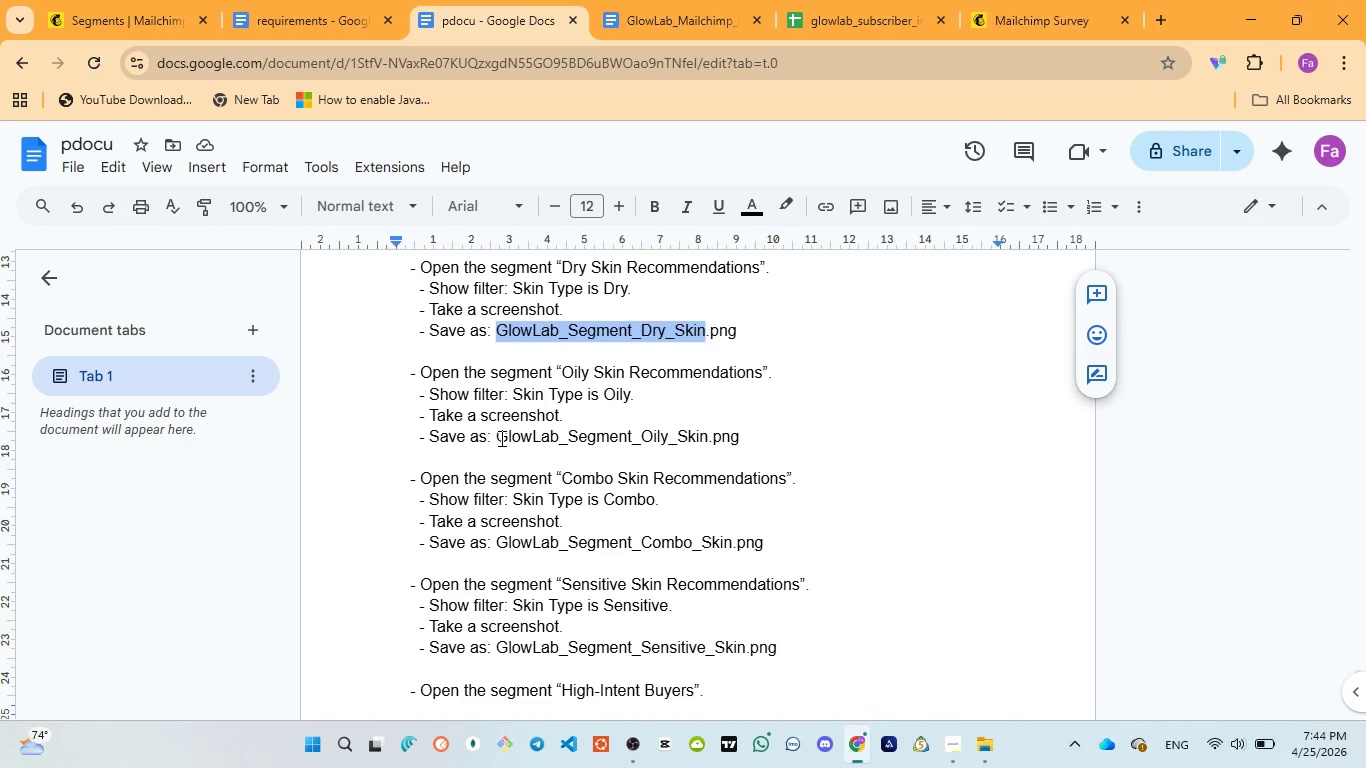 
left_click_drag(start_coordinate=[500, 438], to_coordinate=[709, 442])
 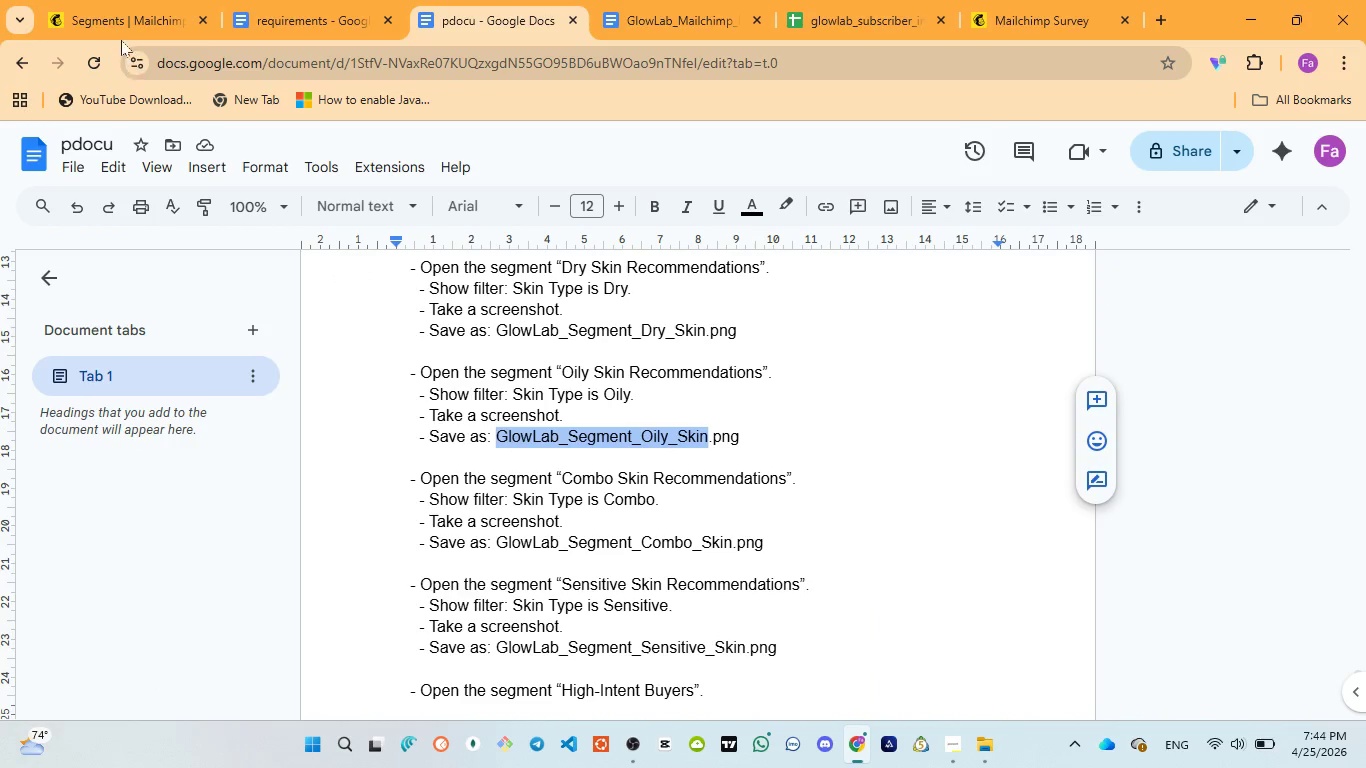 
left_click([124, 37])
 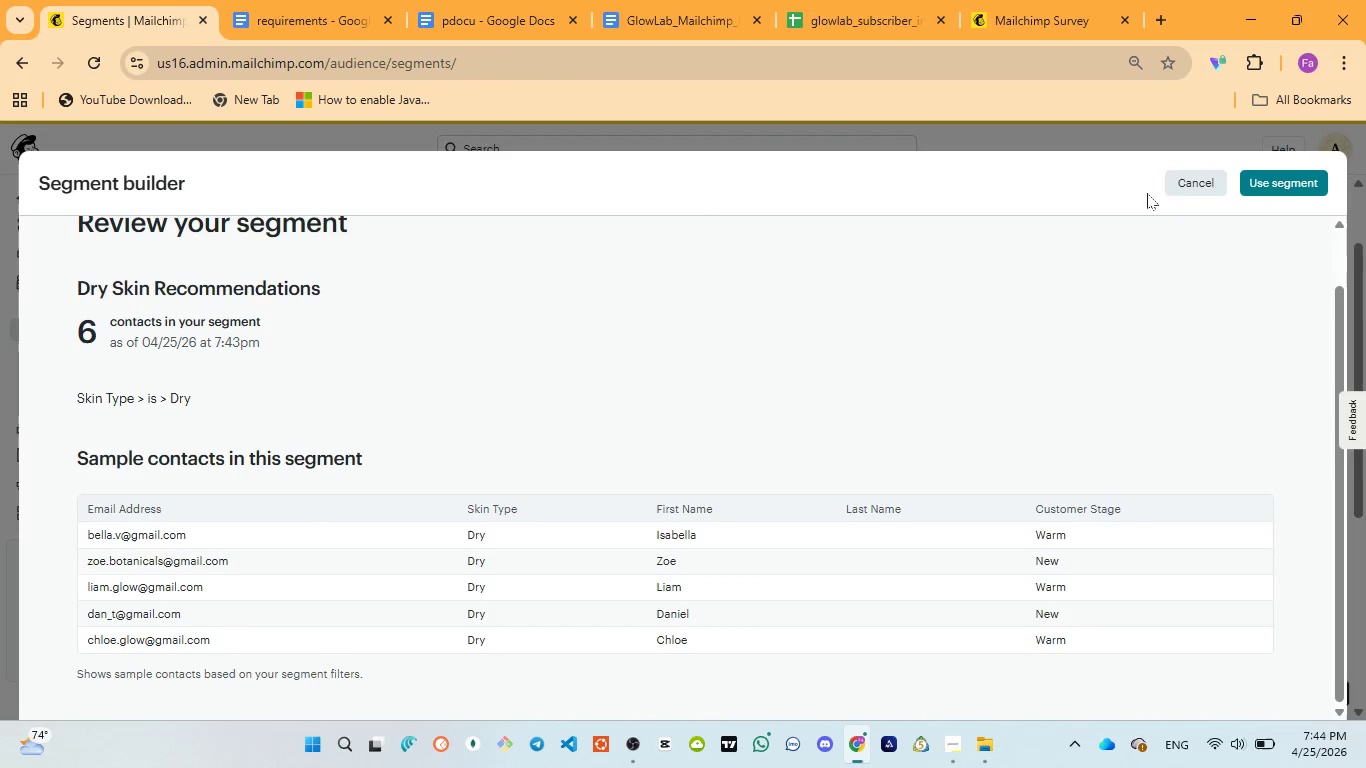 
left_click([1181, 182])
 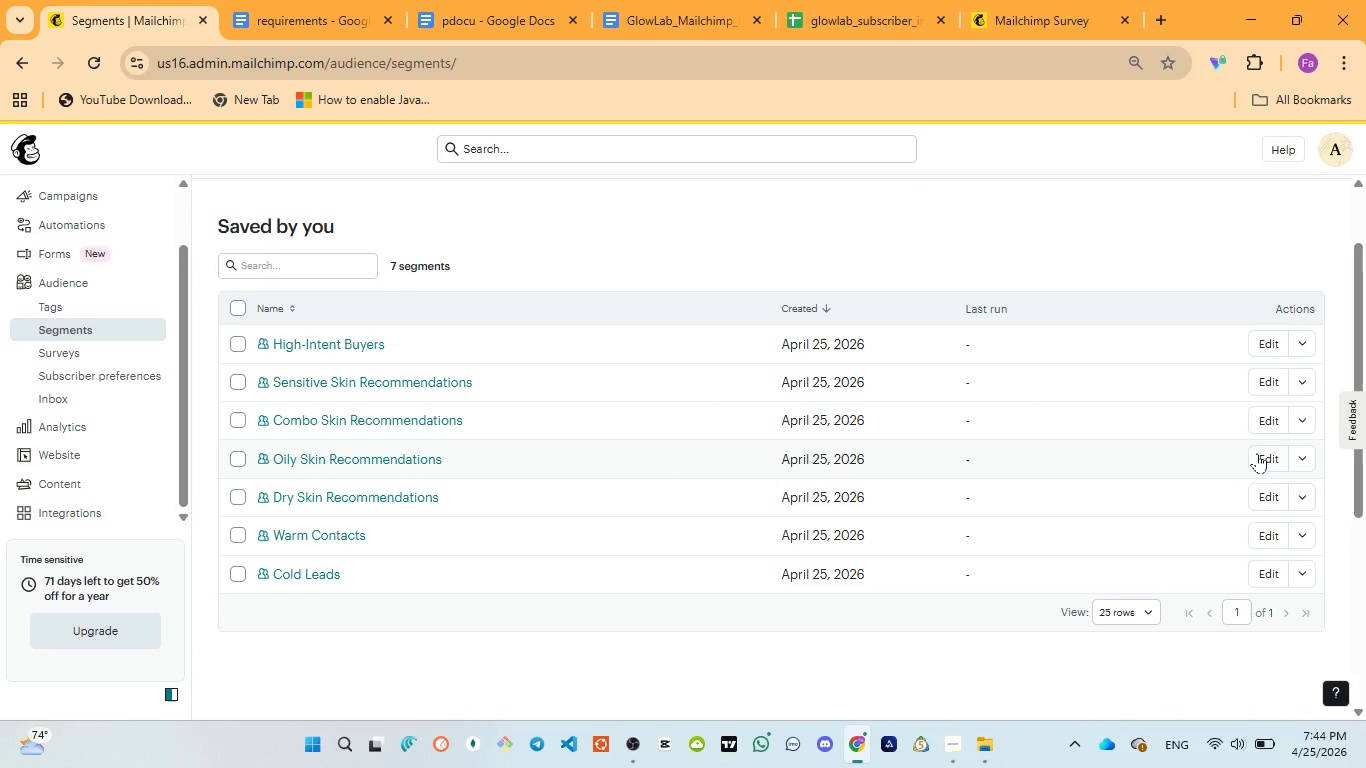 
left_click([1262, 451])
 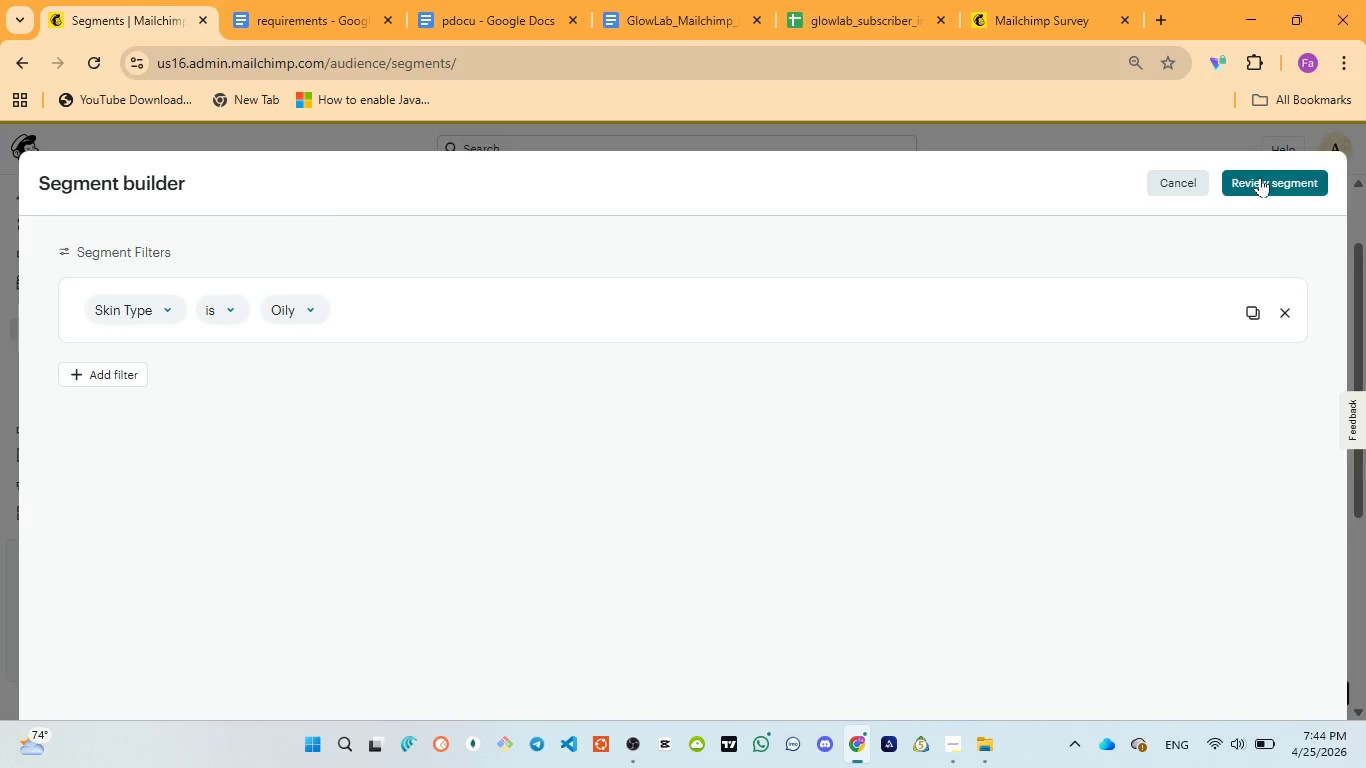 
left_click([1261, 177])
 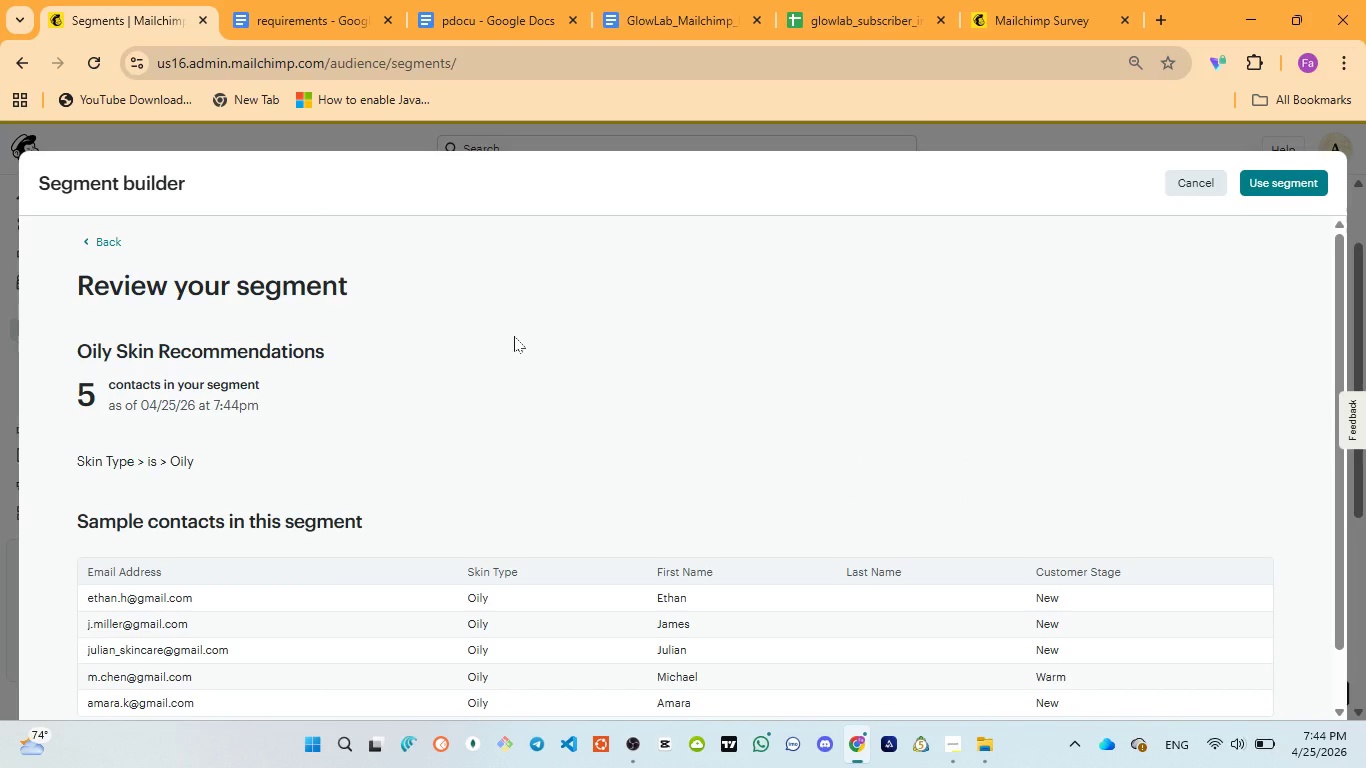 
scroll: coordinate [506, 344], scroll_direction: down, amount: 1.0
 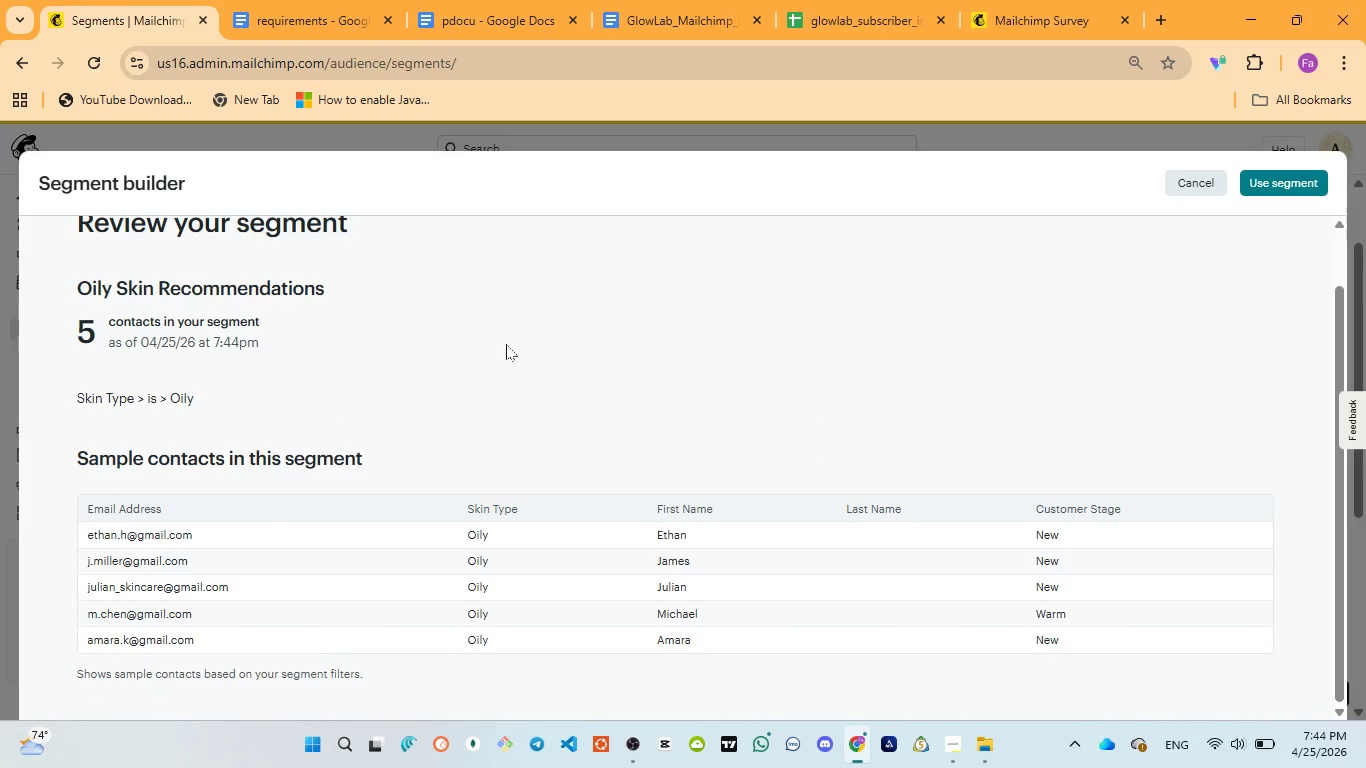 
key(Meta+PrintScreen)
 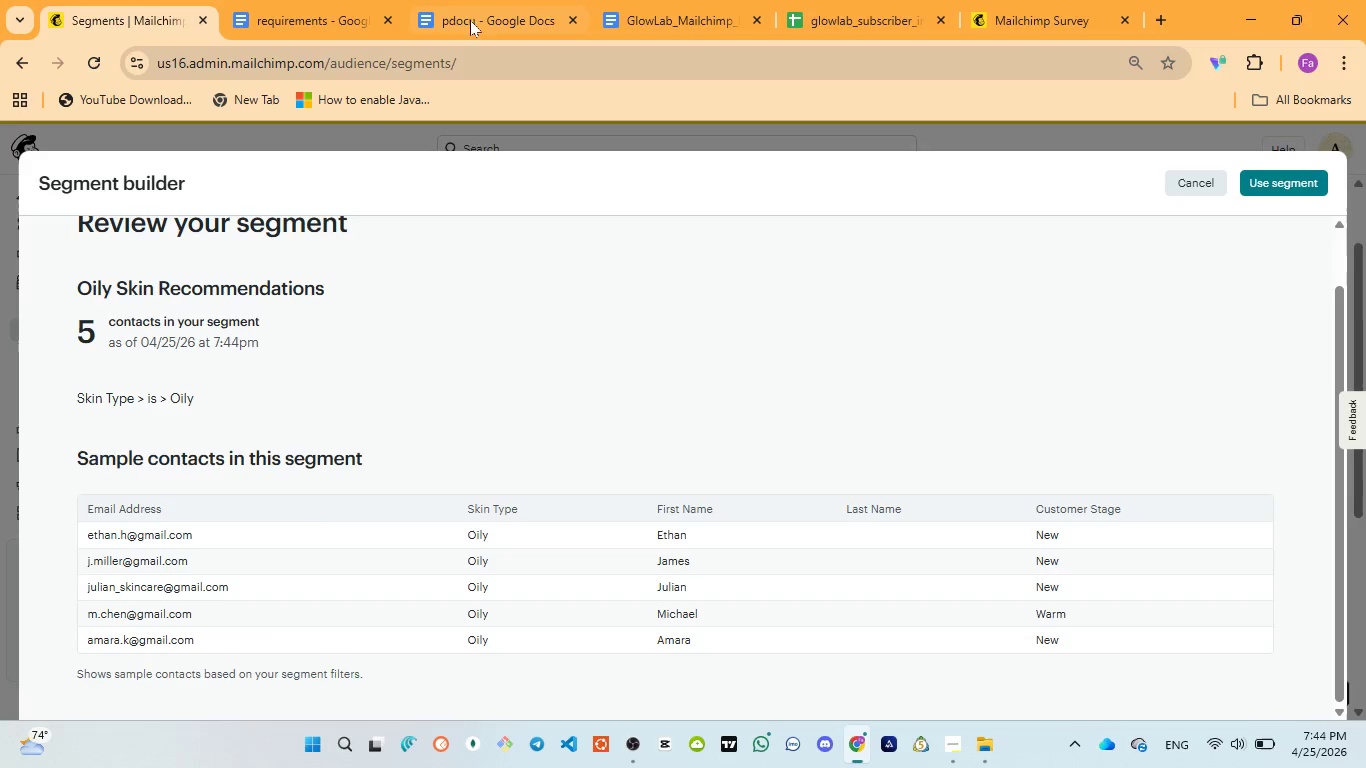 
left_click([470, 9])
 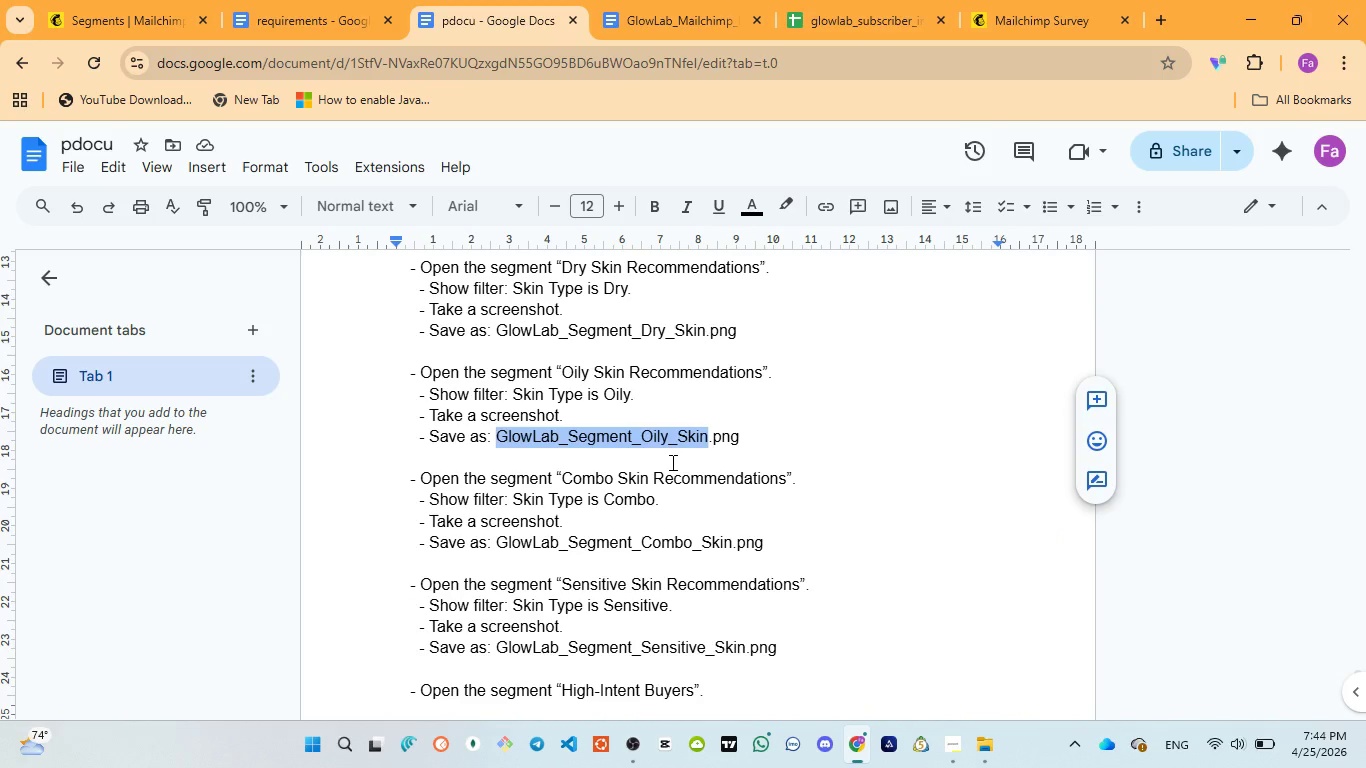 
key(Control+C)
 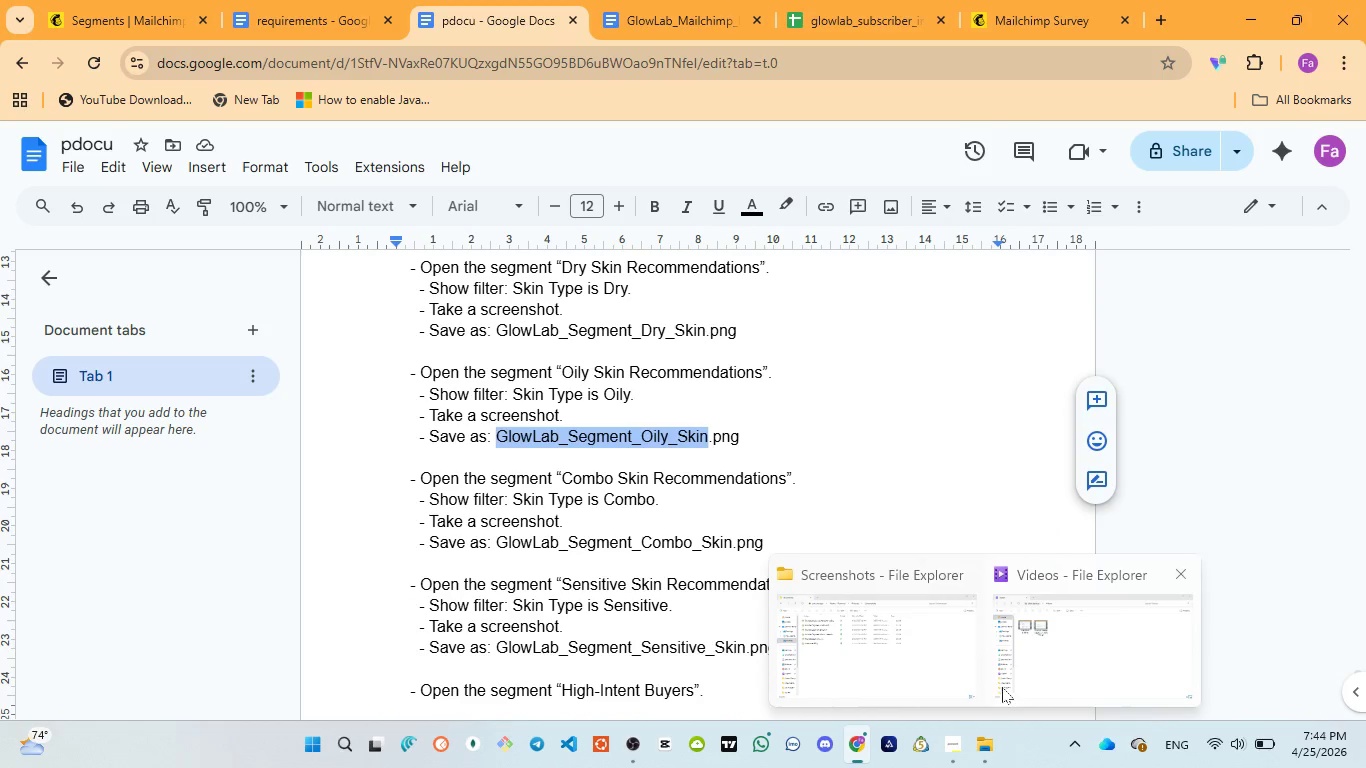 
left_click([913, 653])
 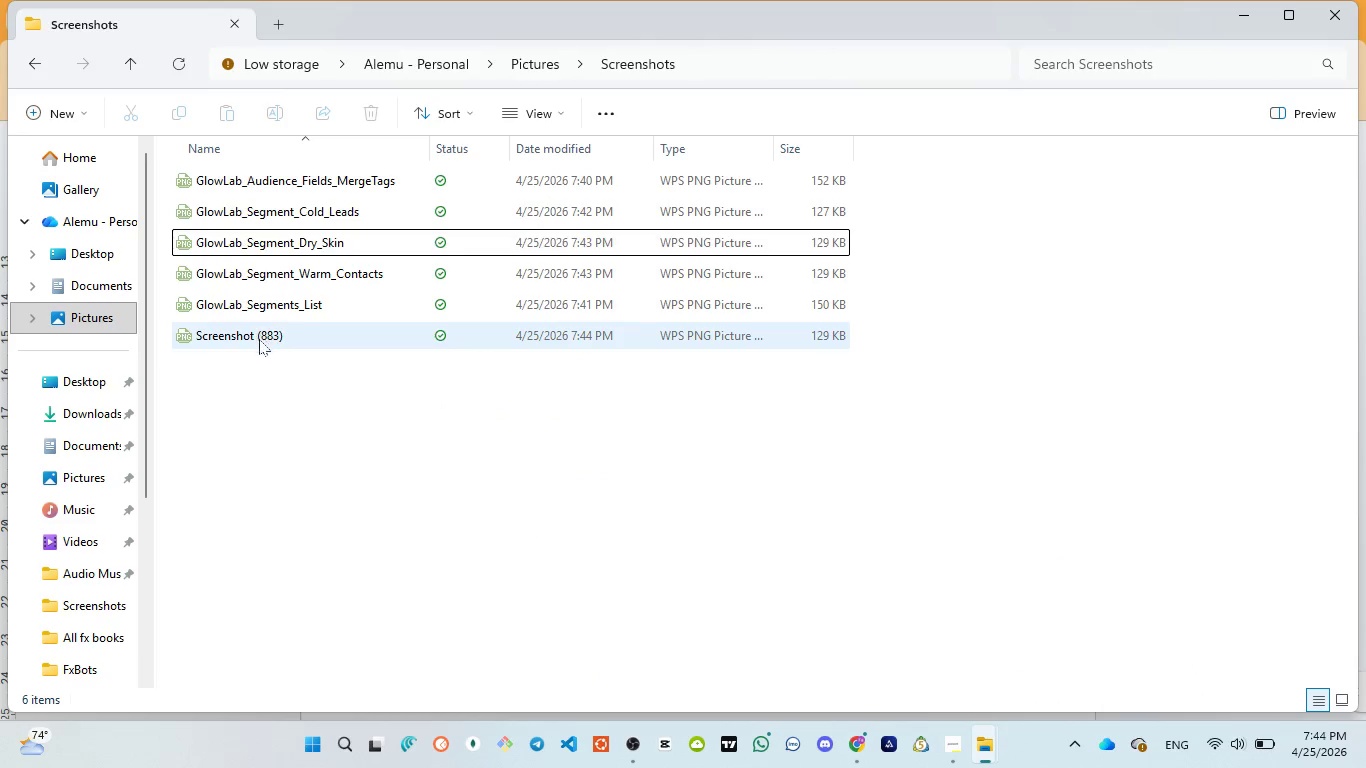 
left_click([259, 339])
 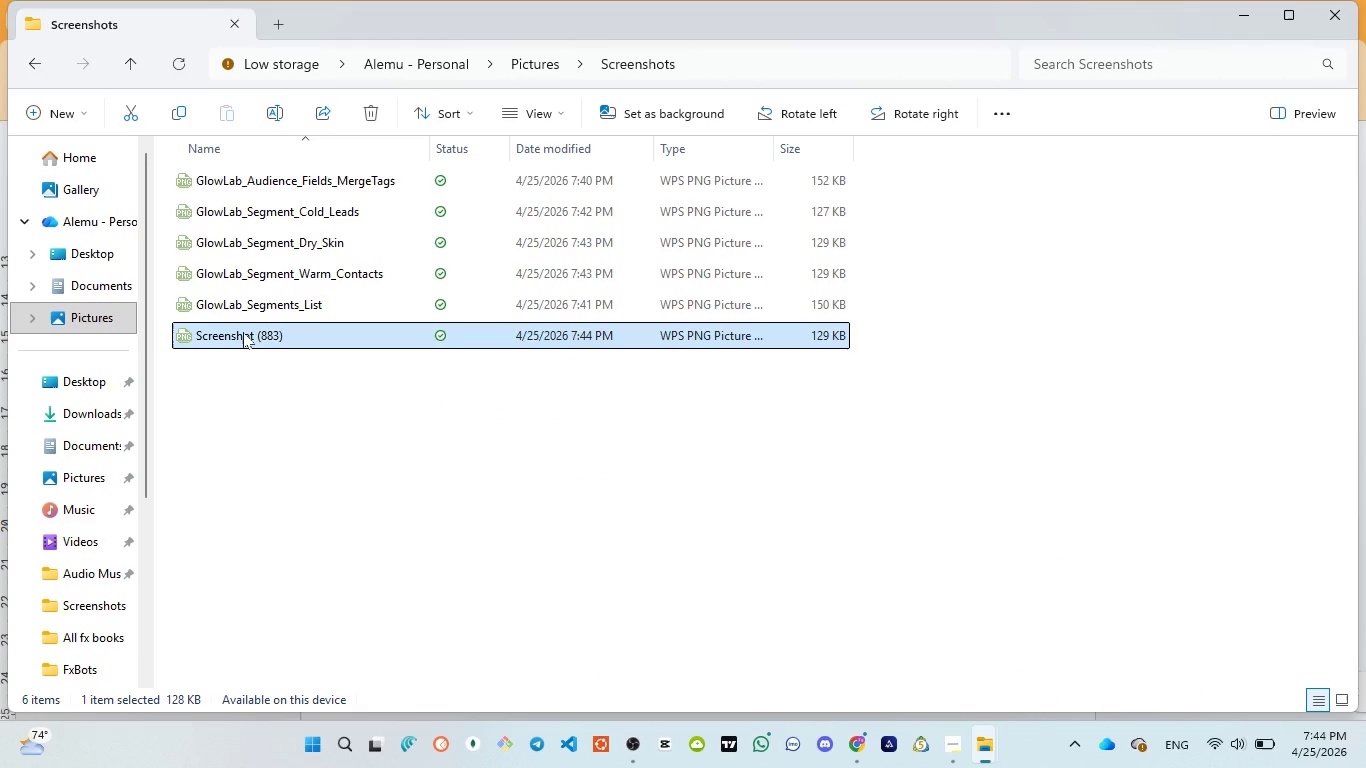 
left_click([243, 332])
 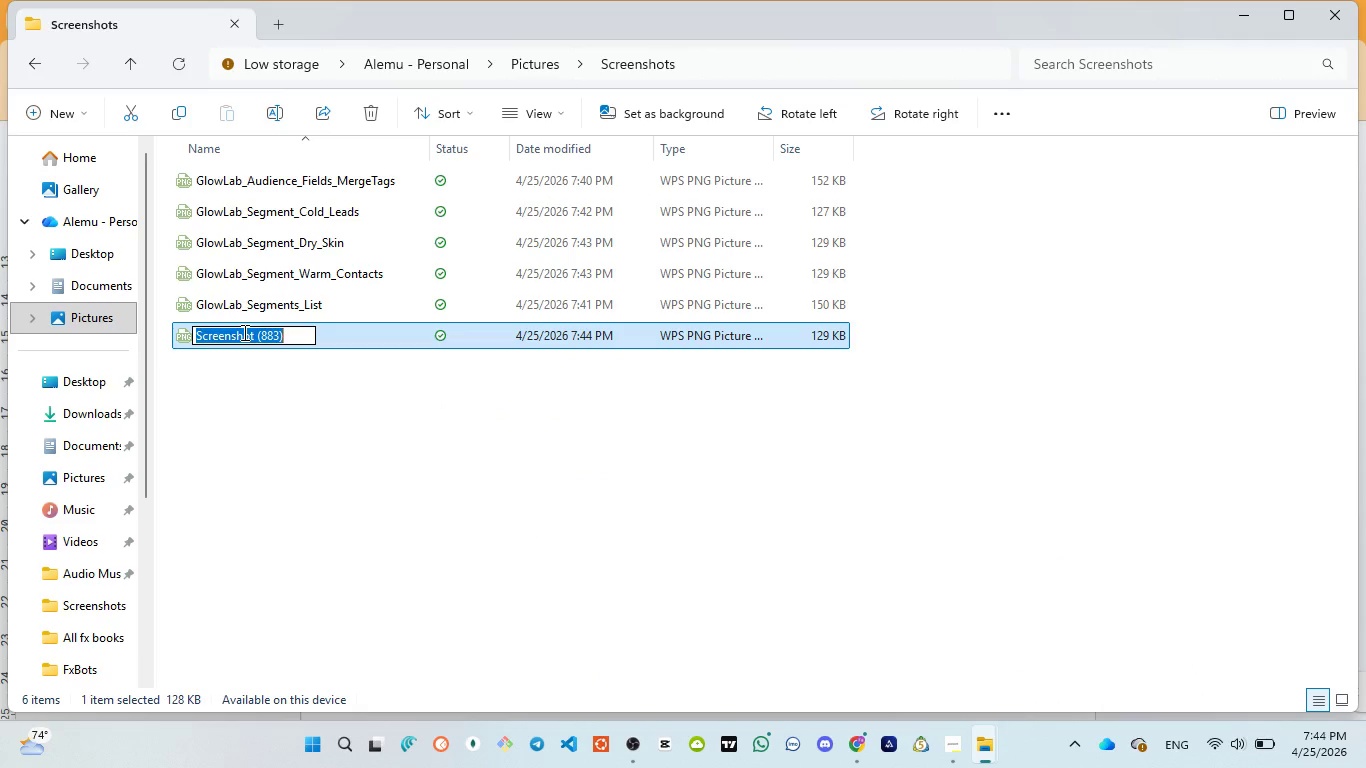 
key(Control+V)
 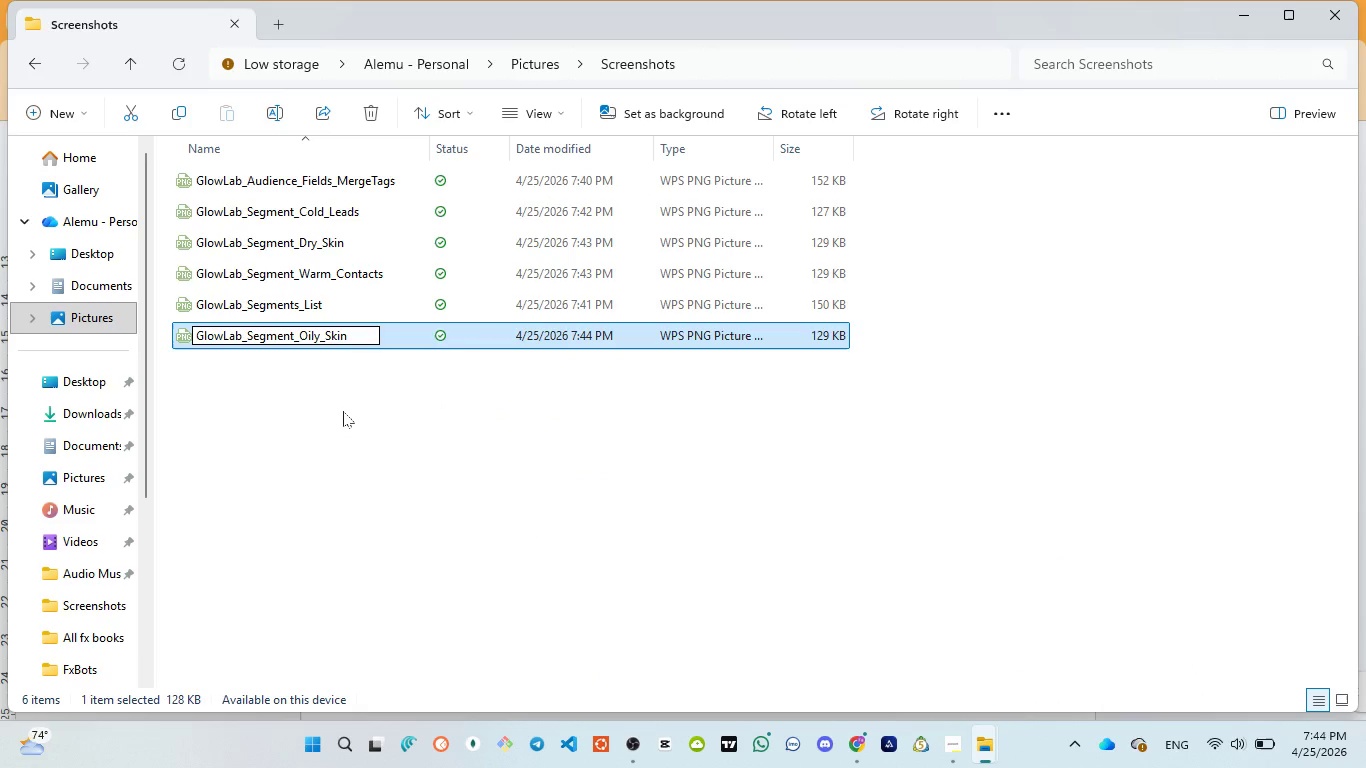 
left_click([343, 411])
 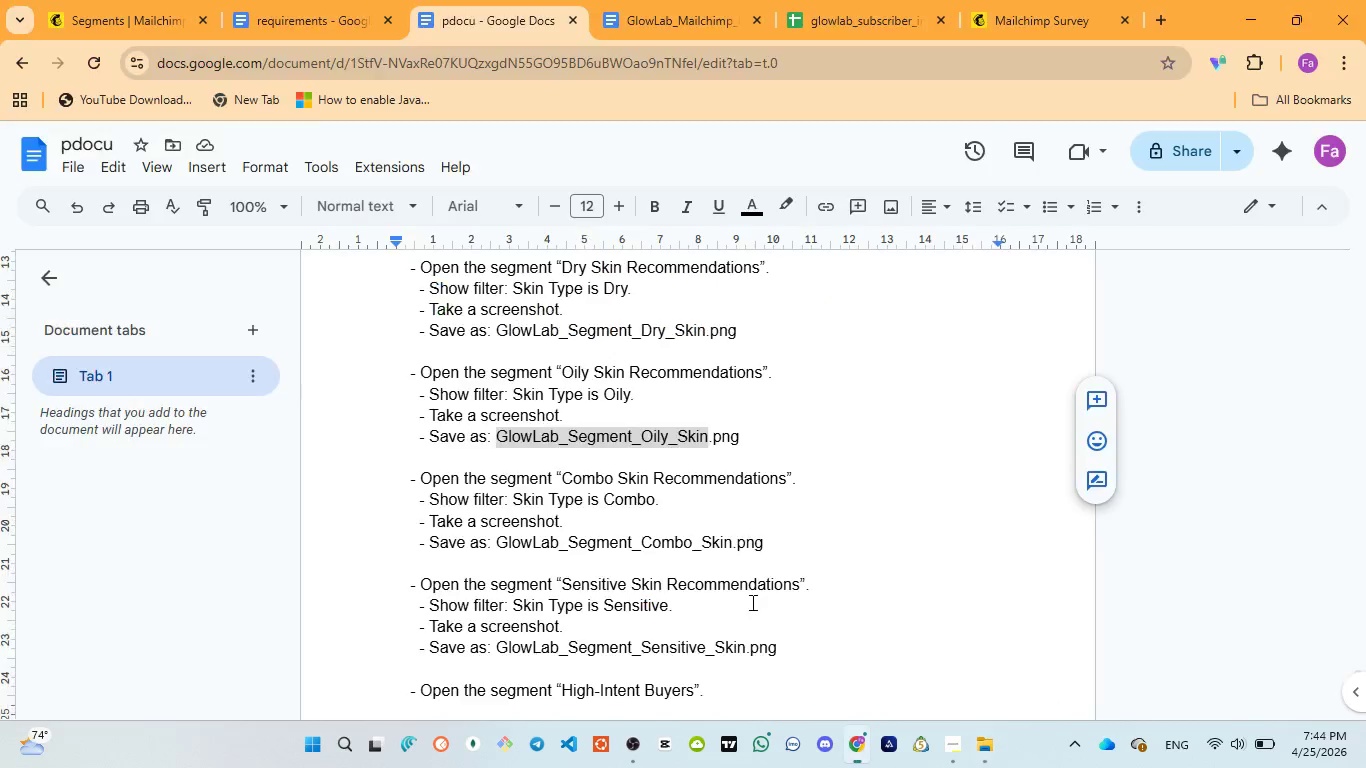 
scroll: coordinate [628, 517], scroll_direction: down, amount: 1.0
 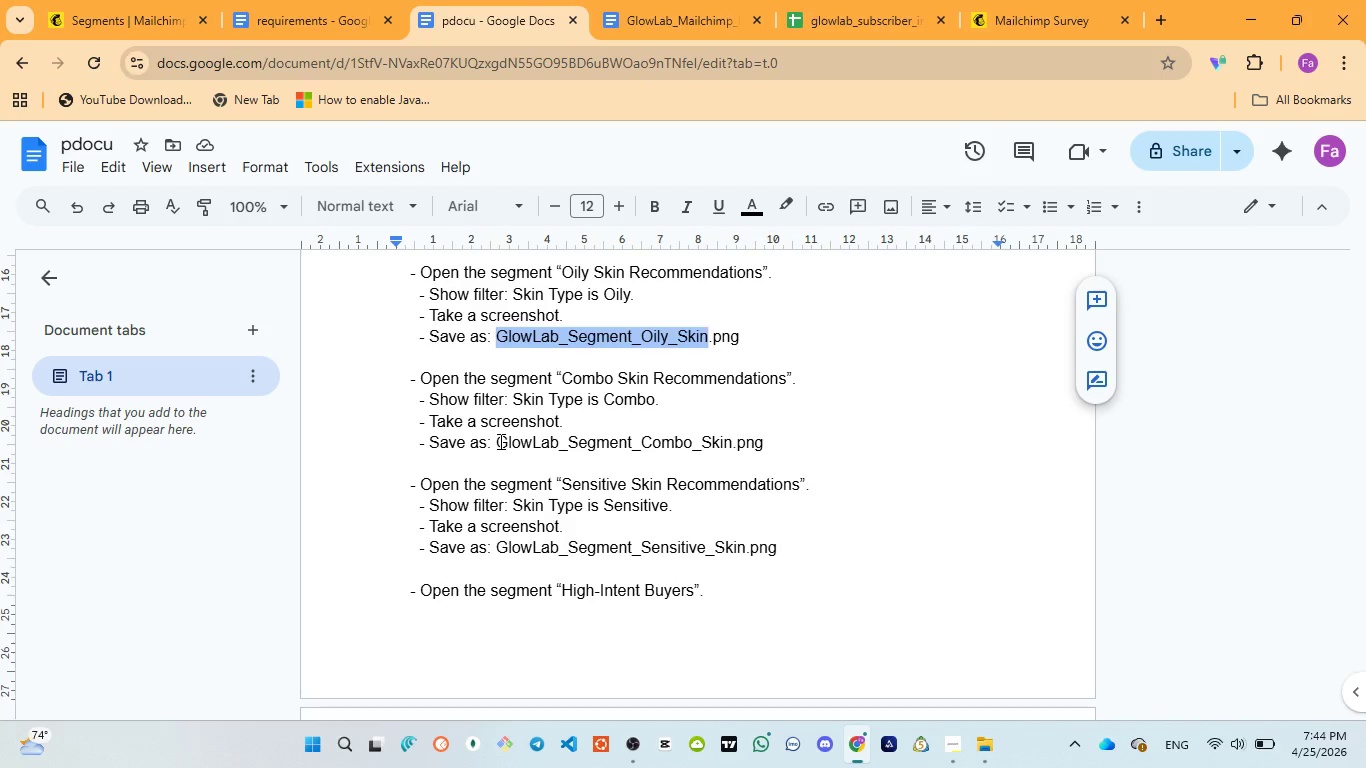 
left_click_drag(start_coordinate=[499, 441], to_coordinate=[732, 443])
 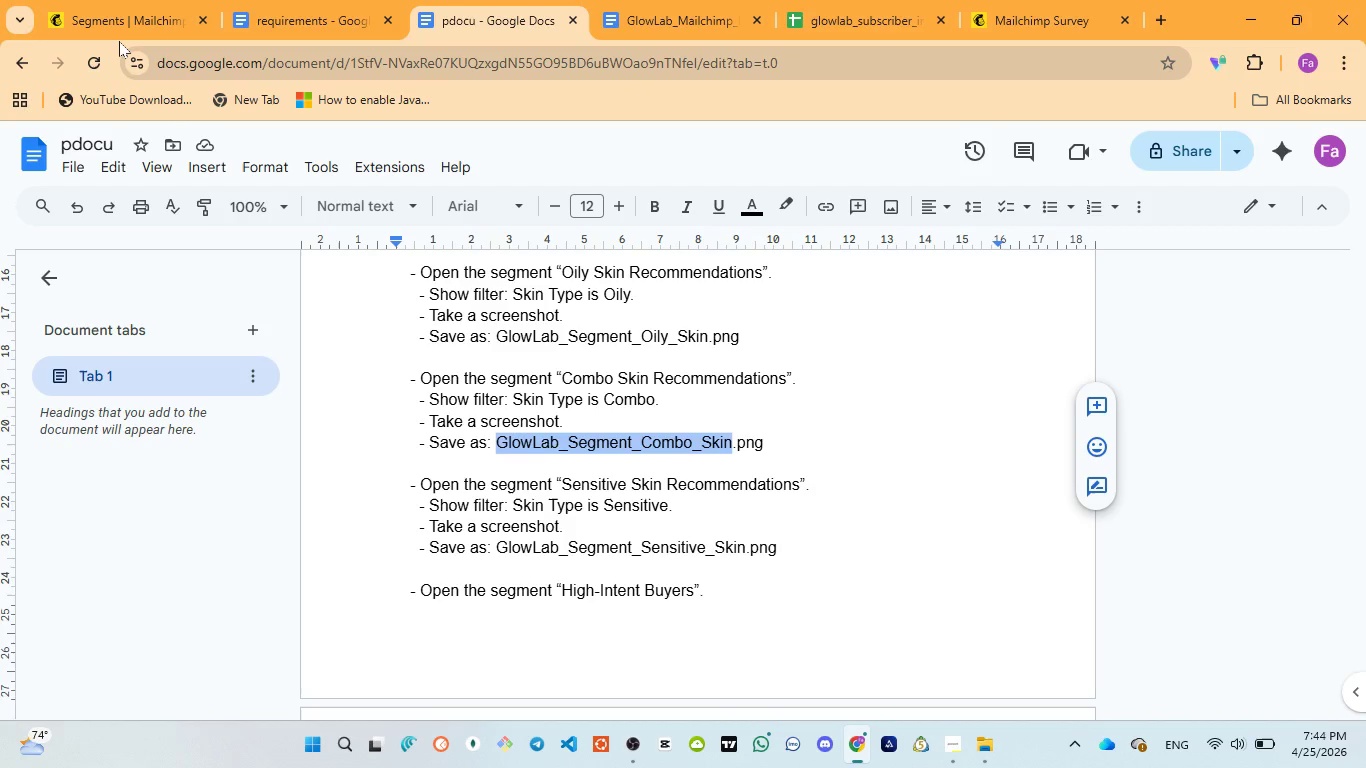 
wait(5.39)
 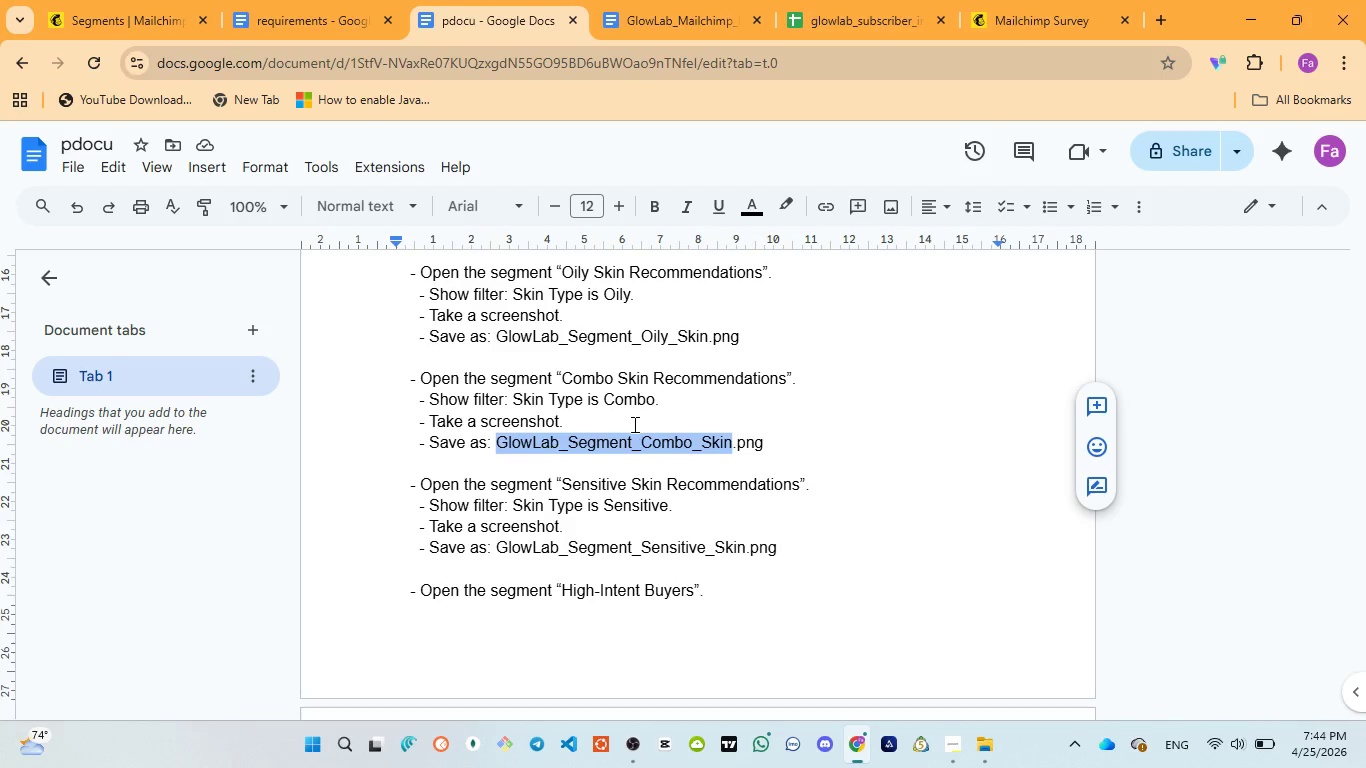 
left_click([120, 32])
 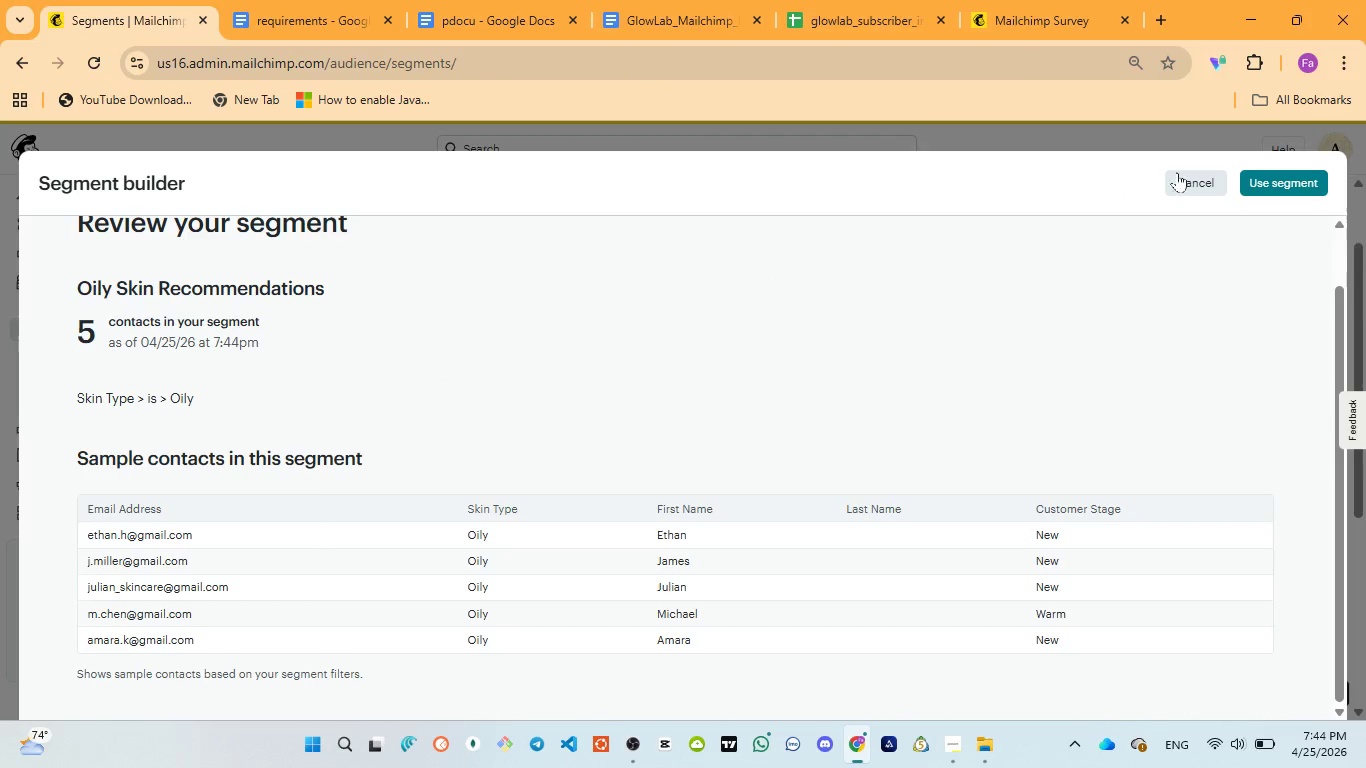 
left_click([1188, 170])
 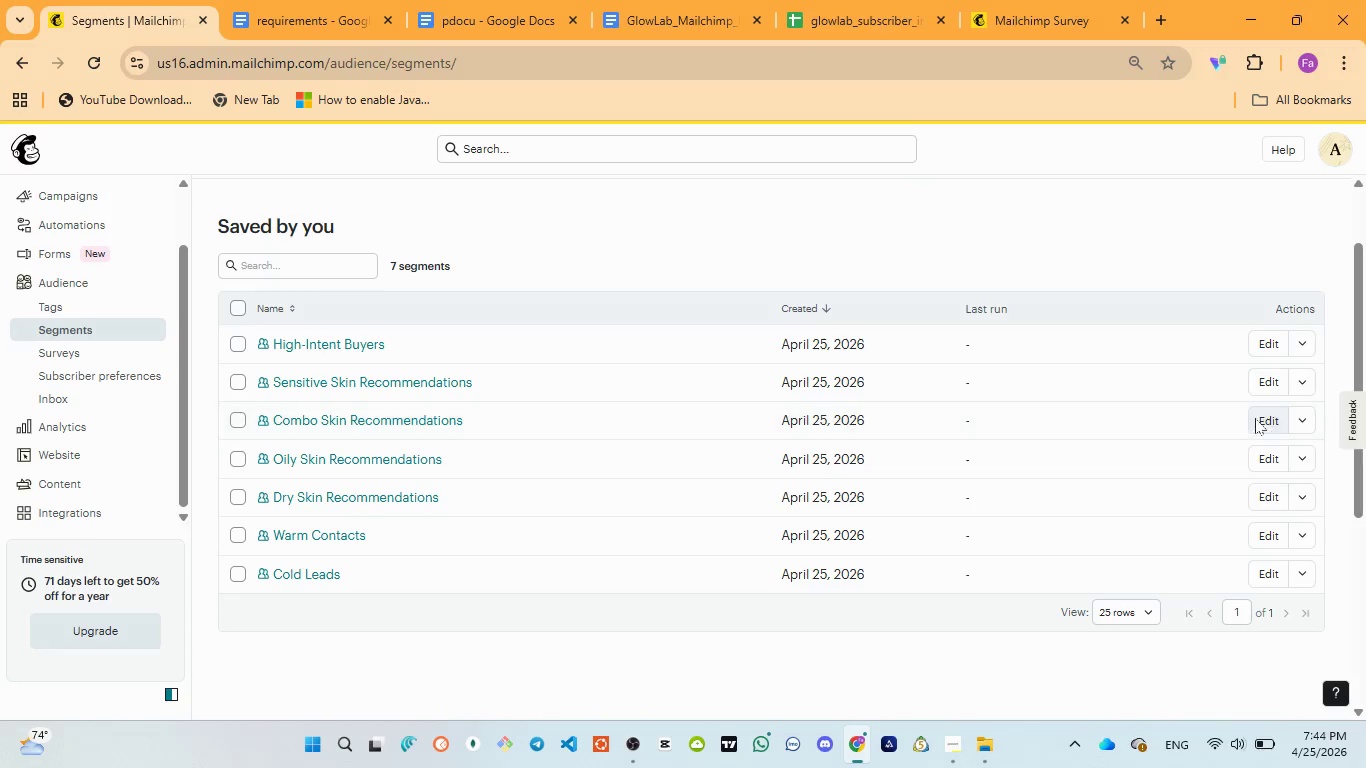 
wait(6.45)
 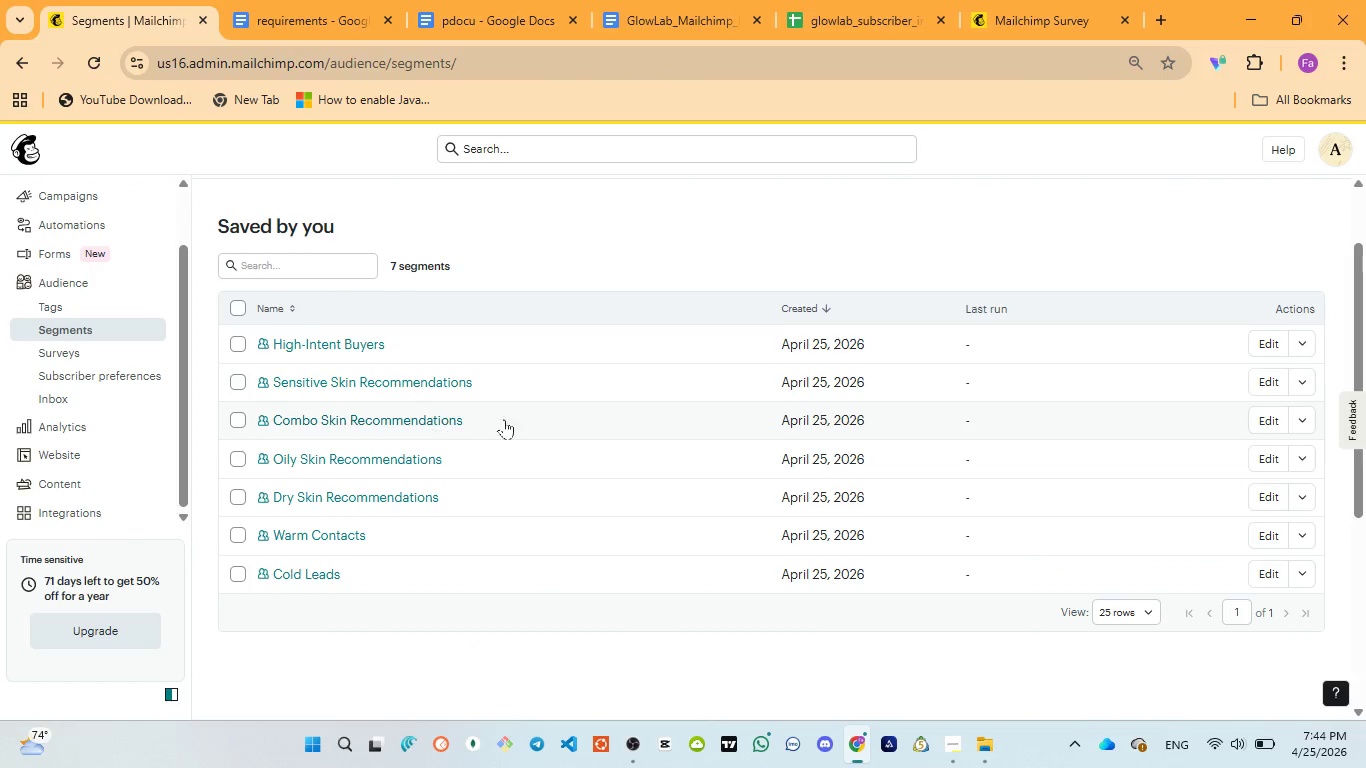 
left_click([1256, 178])
 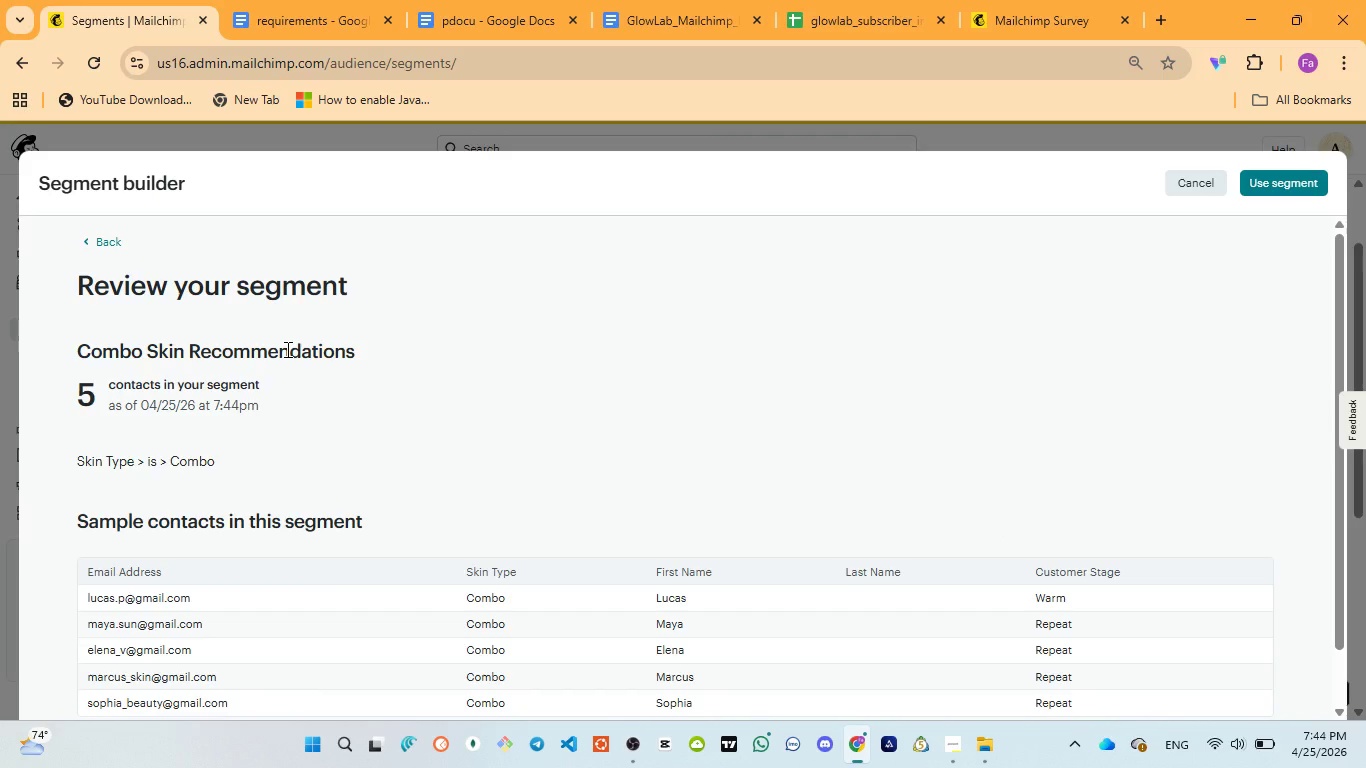 
scroll: coordinate [273, 349], scroll_direction: down, amount: 1.0
 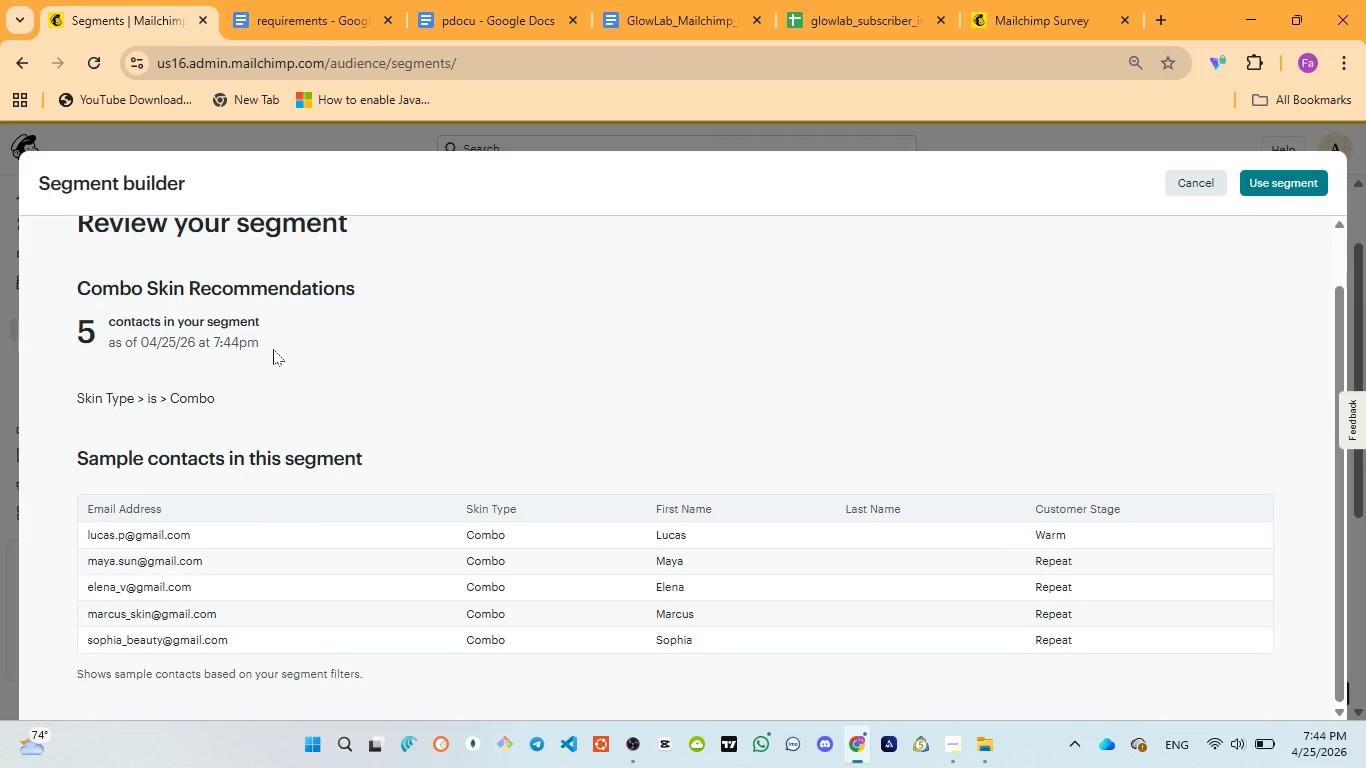 
key(Meta+PrintScreen)
 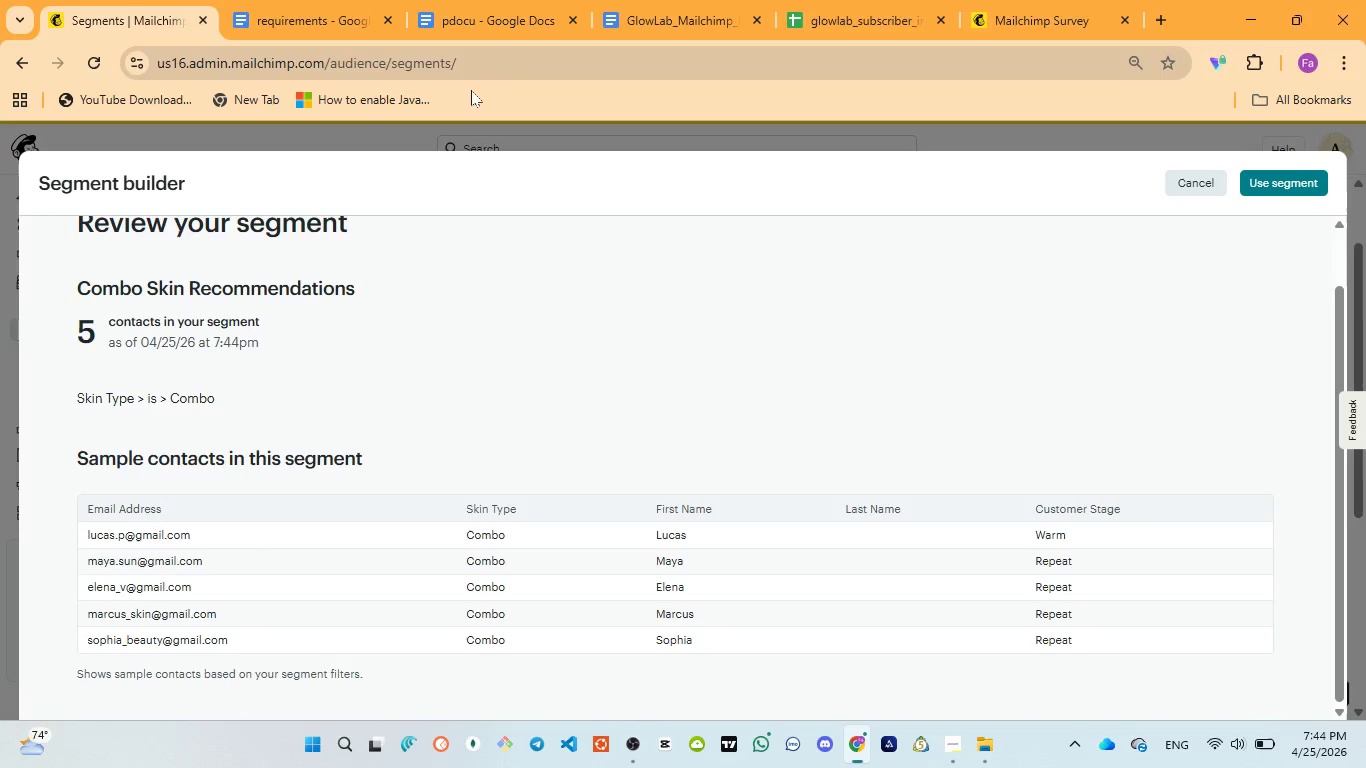 
left_click_drag(start_coordinate=[477, 12], to_coordinate=[477, 19])
 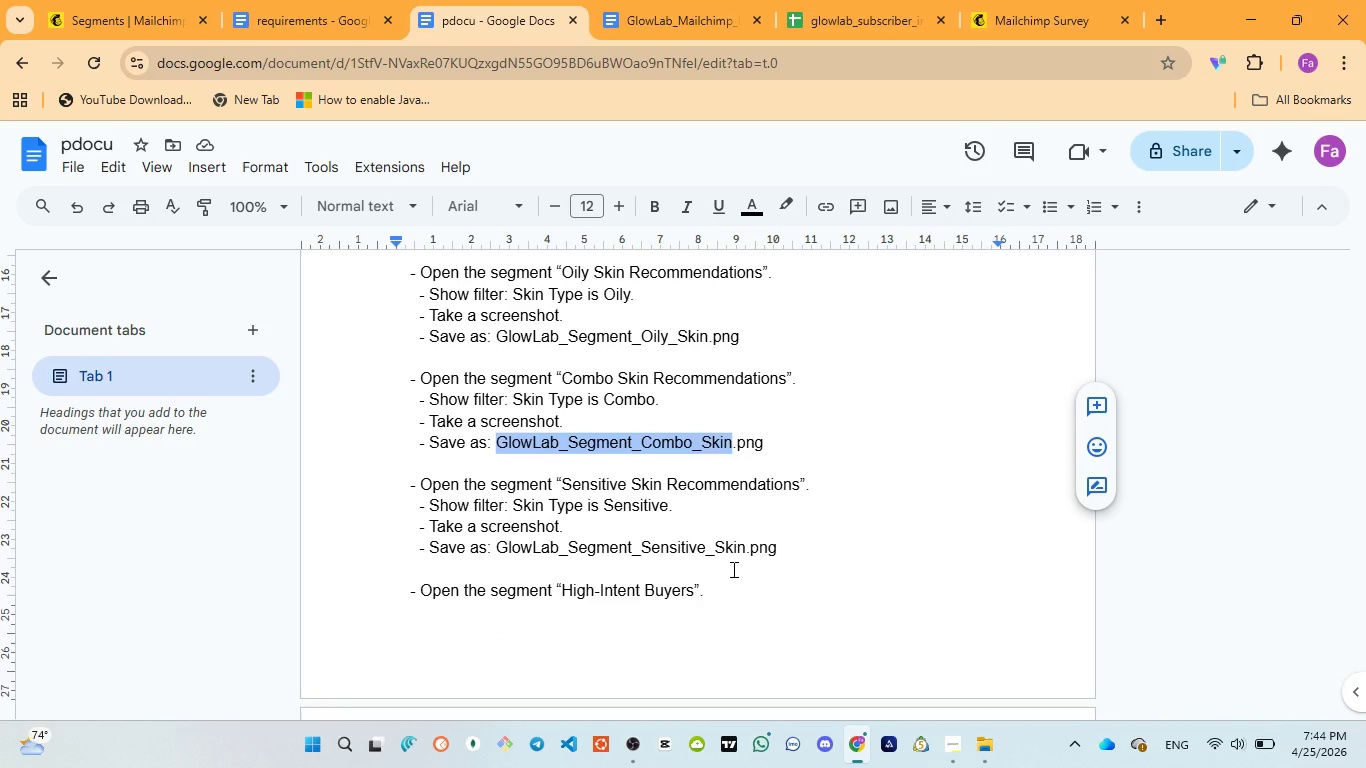 
key(Control+C)
 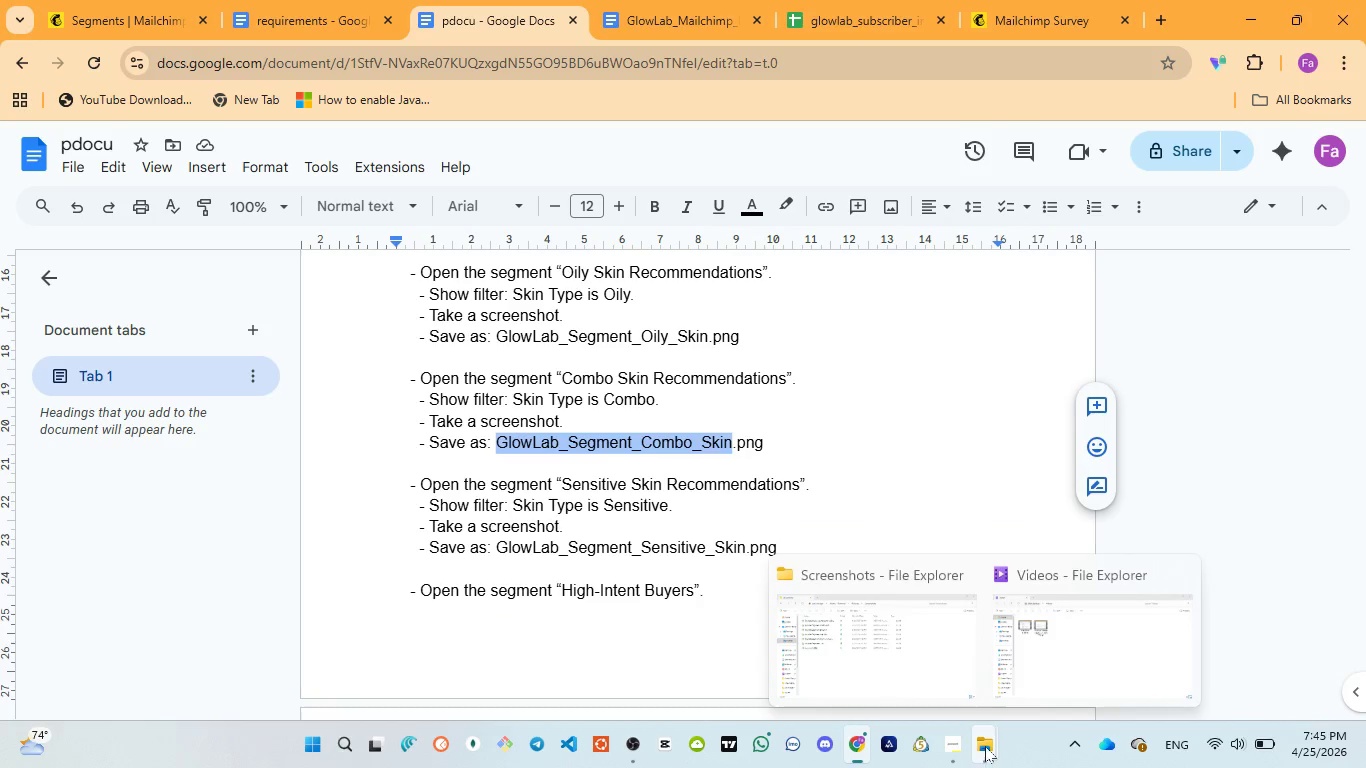 
left_click([937, 656])
 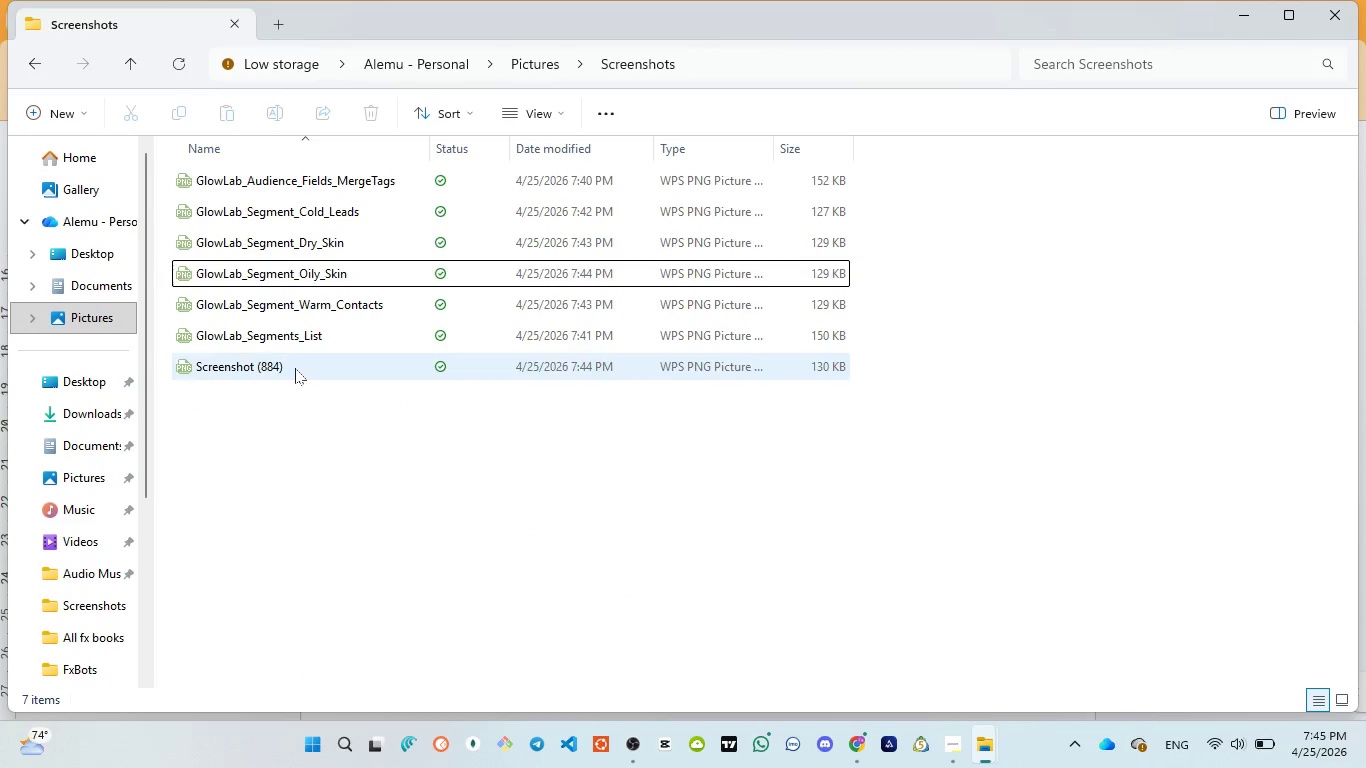 
left_click([295, 368])
 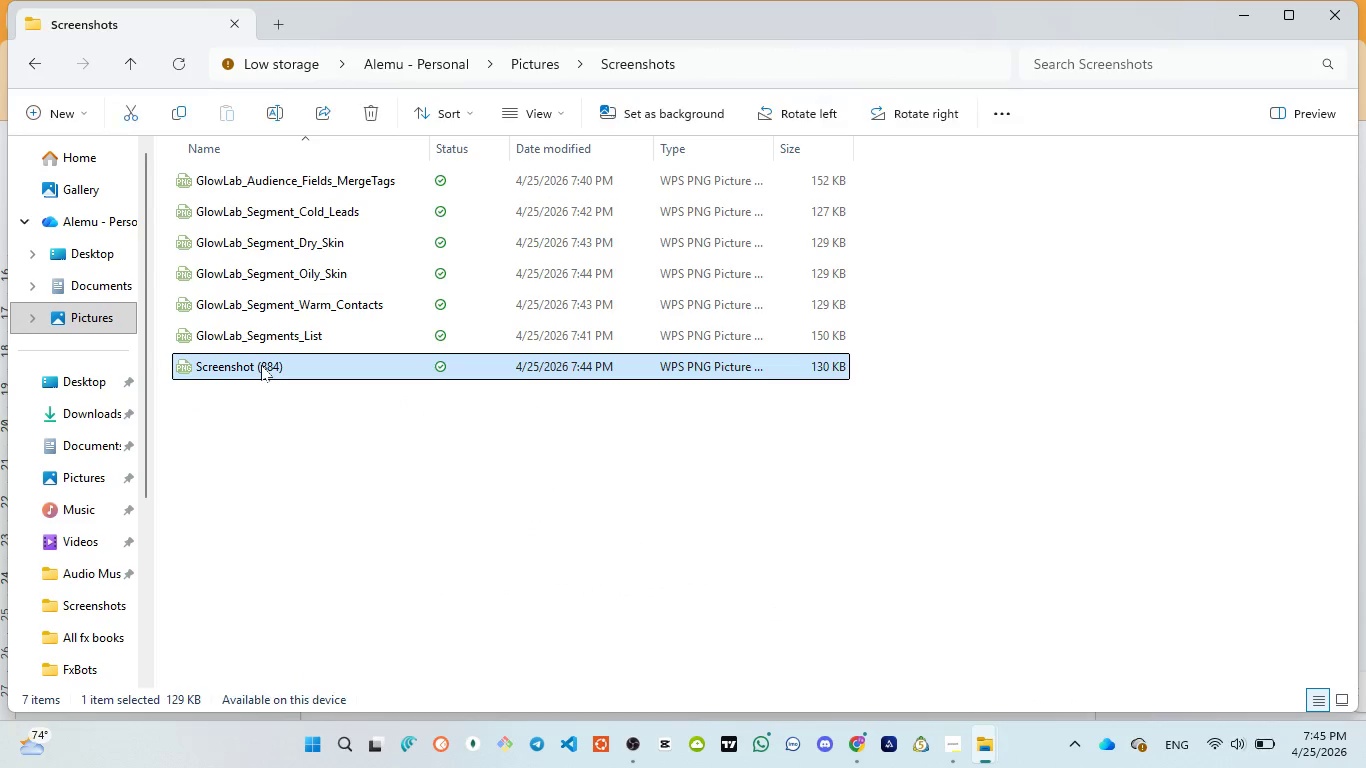 
left_click([261, 365])
 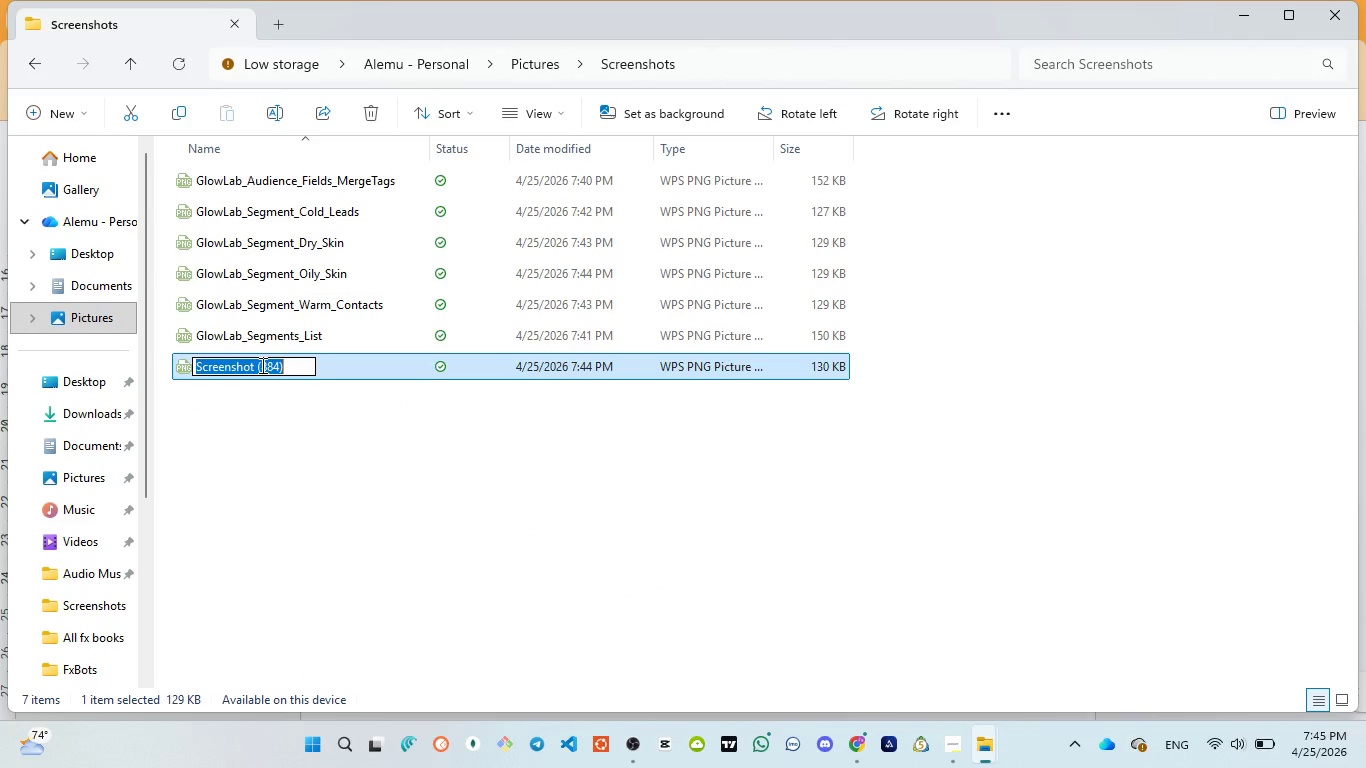 
key(Control+V)
 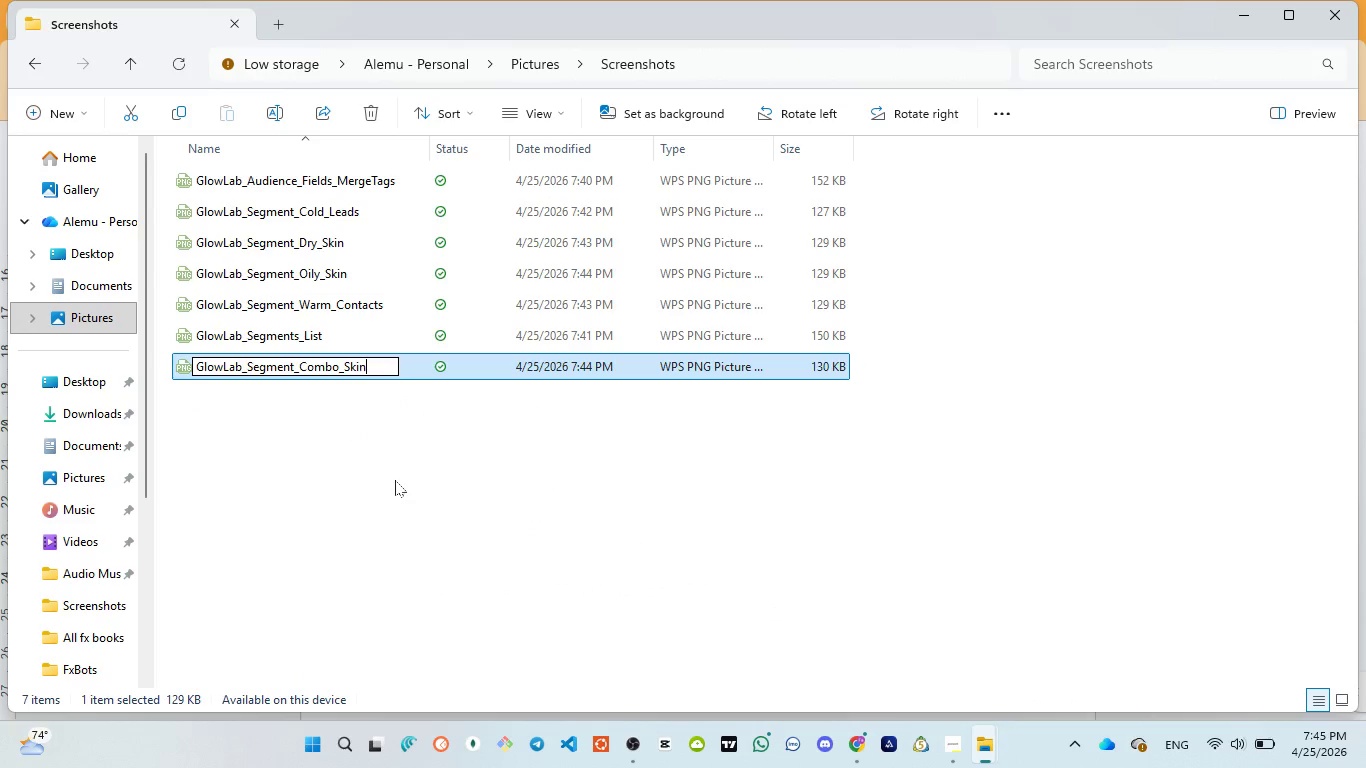 
left_click([395, 480])
 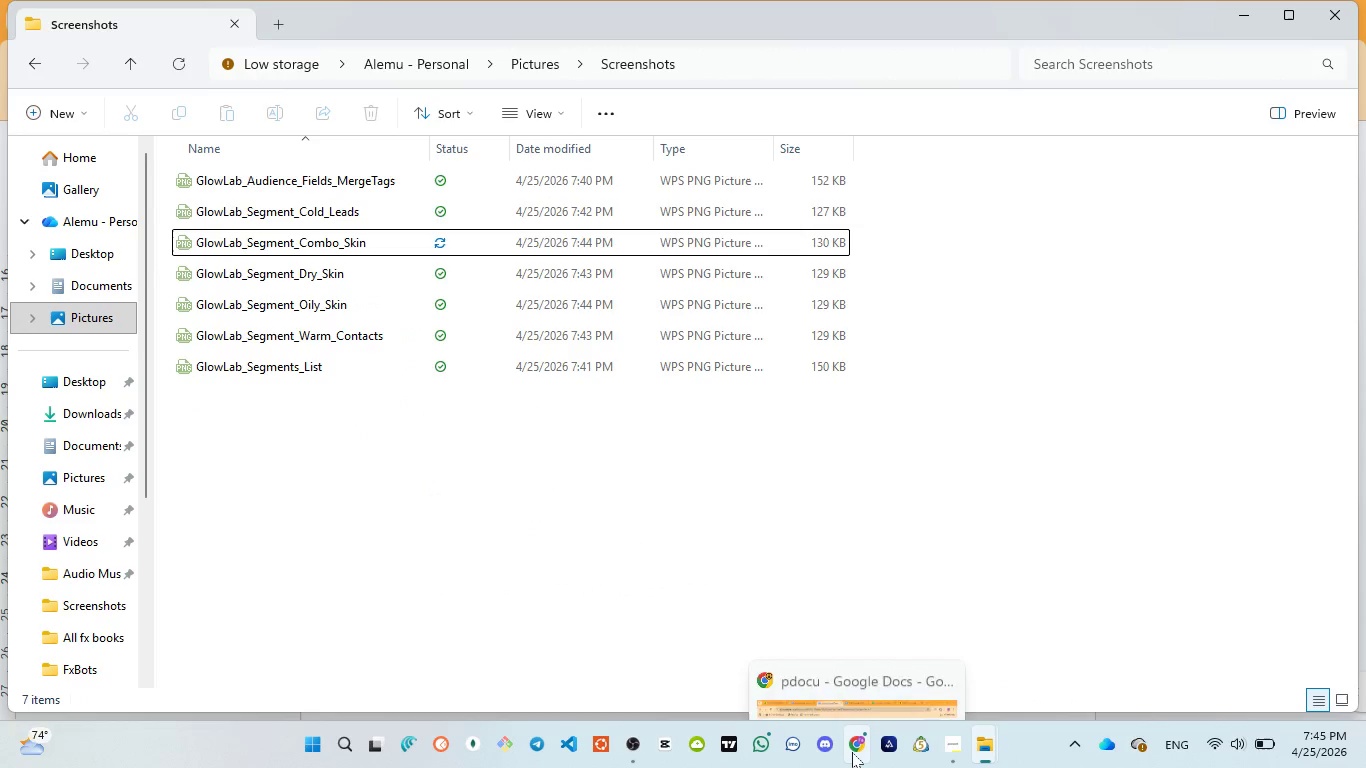 
left_click([850, 672])
 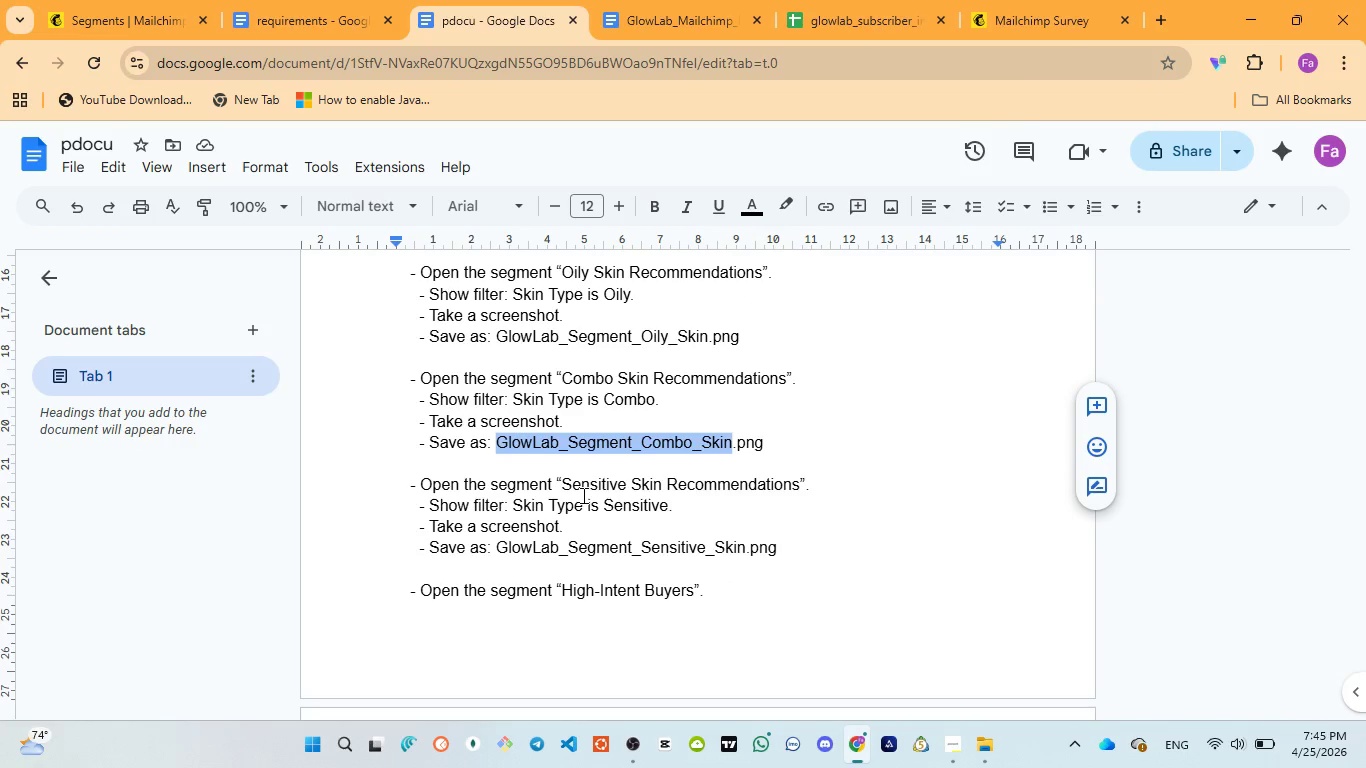 
scroll: coordinate [582, 495], scroll_direction: down, amount: 1.0
 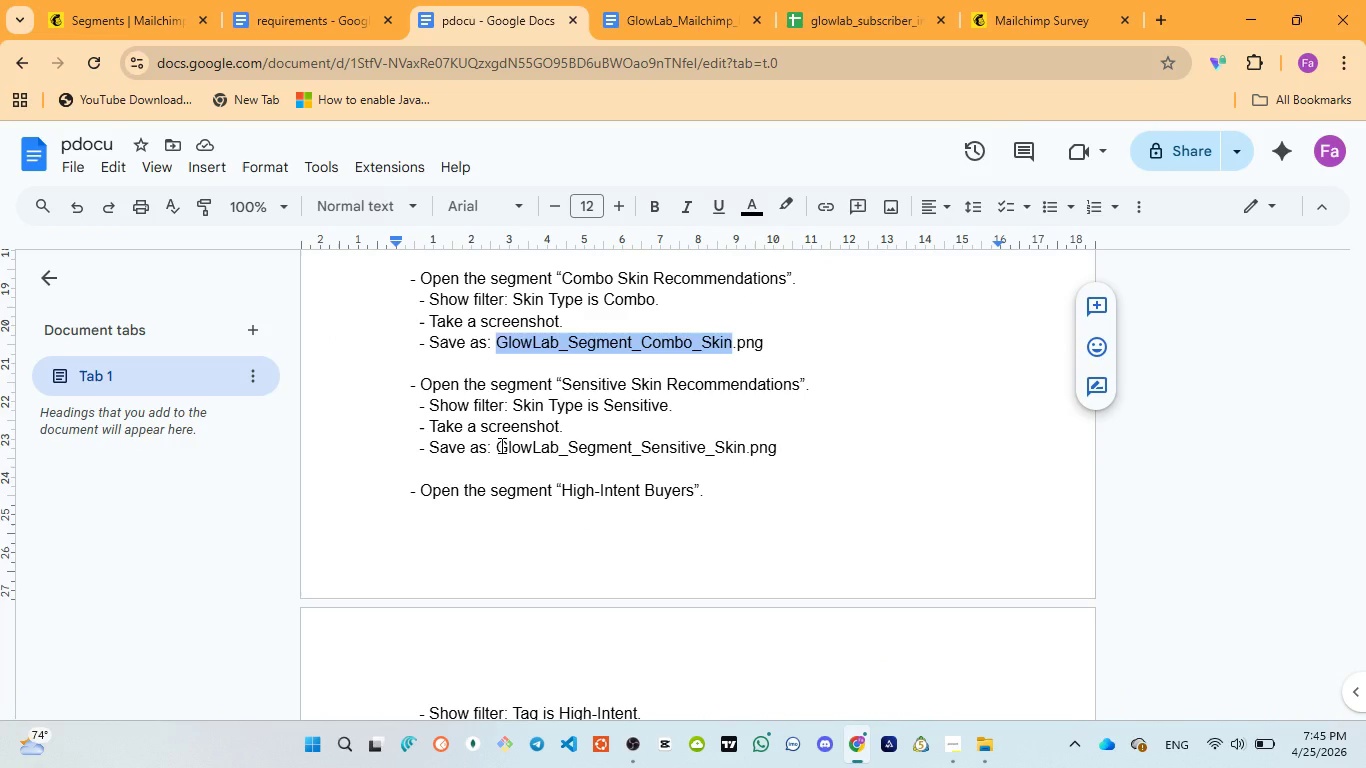 
left_click_drag(start_coordinate=[500, 445], to_coordinate=[572, 447])
 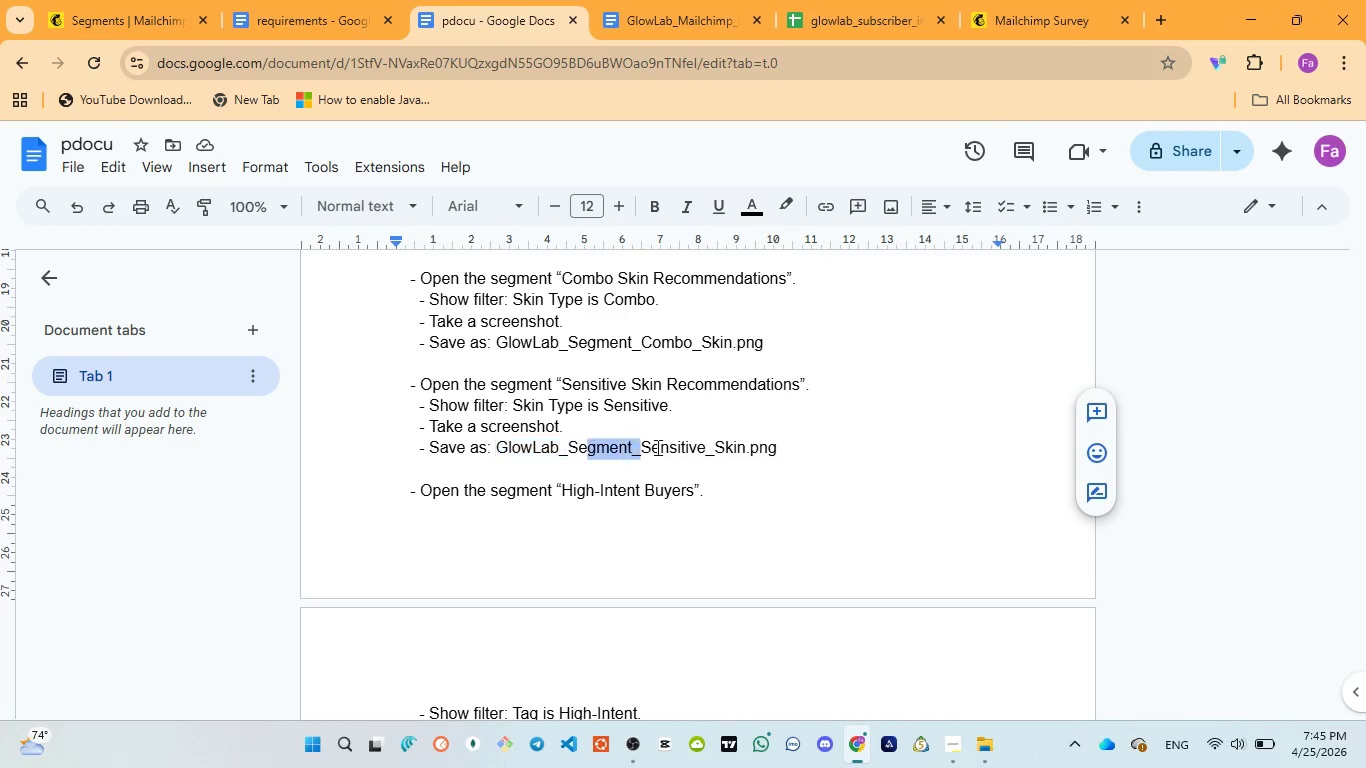 
left_click_drag(start_coordinate=[591, 447], to_coordinate=[745, 447])
 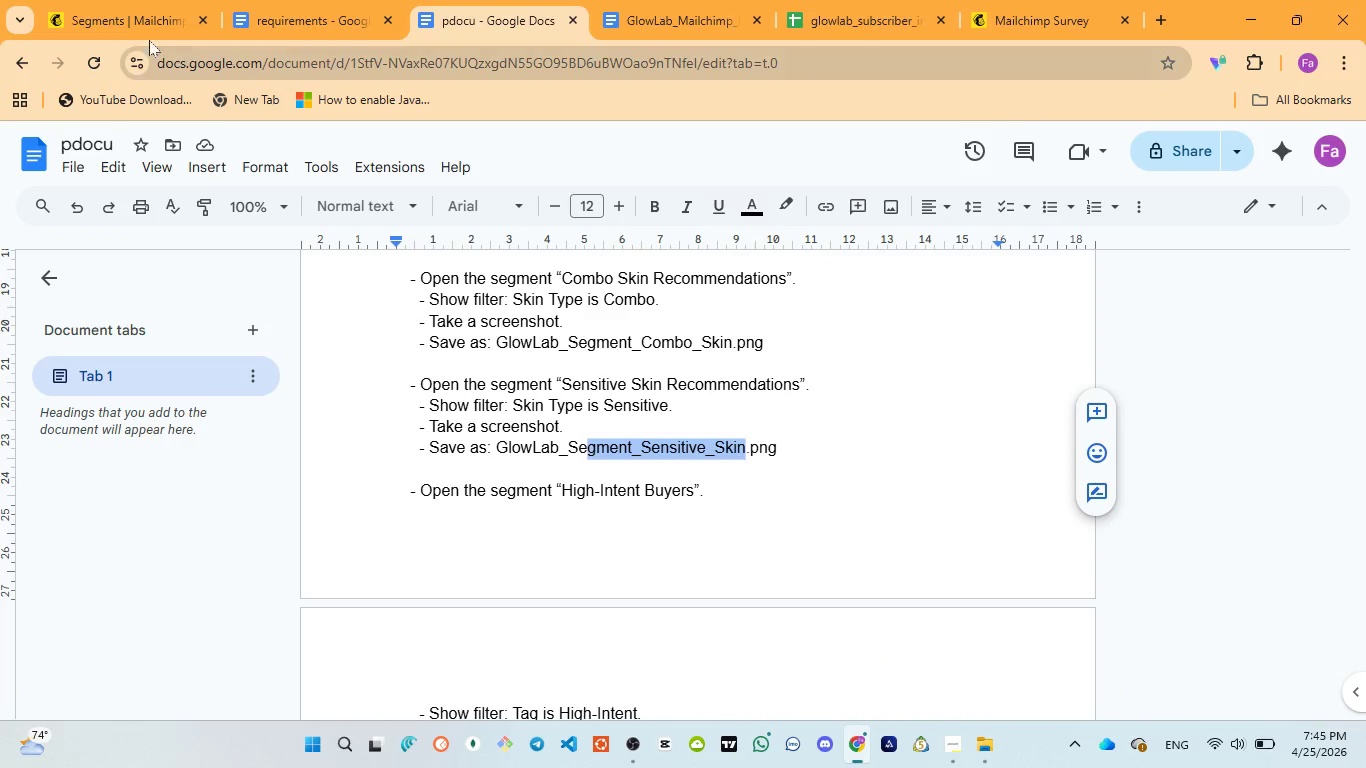 
left_click([105, 11])
 